 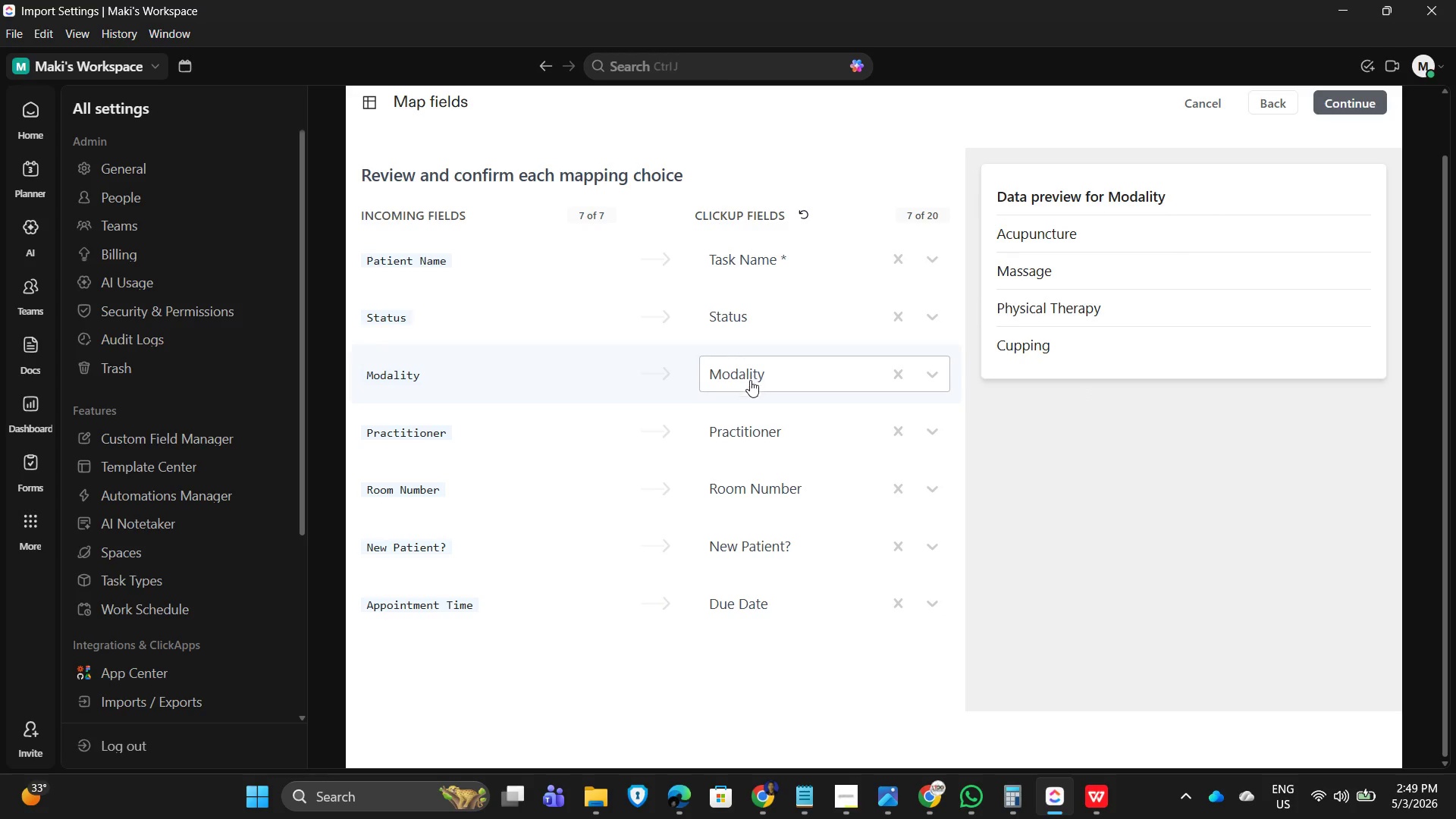 
left_click([535, 719])
 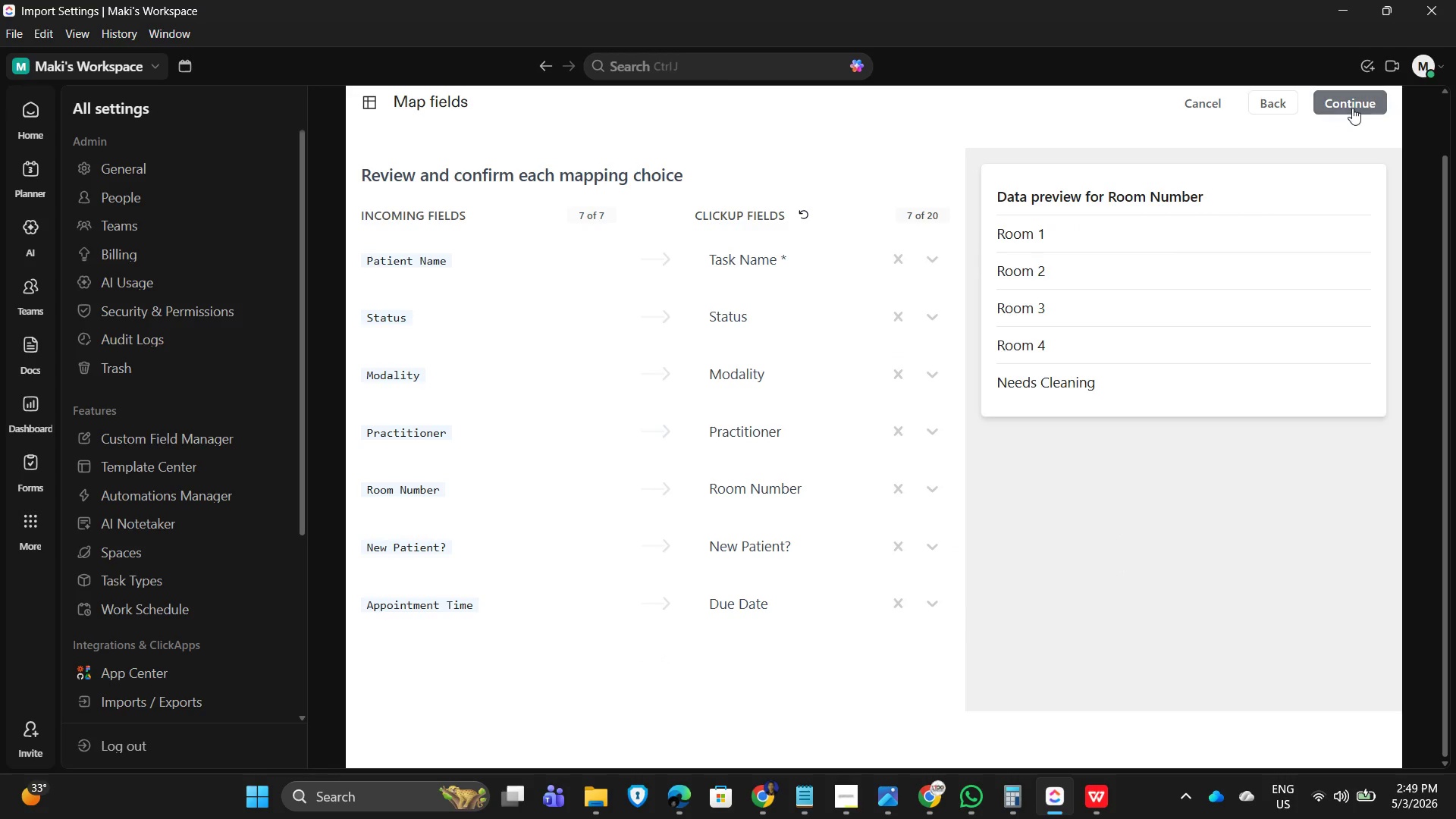 
left_click([1359, 98])
 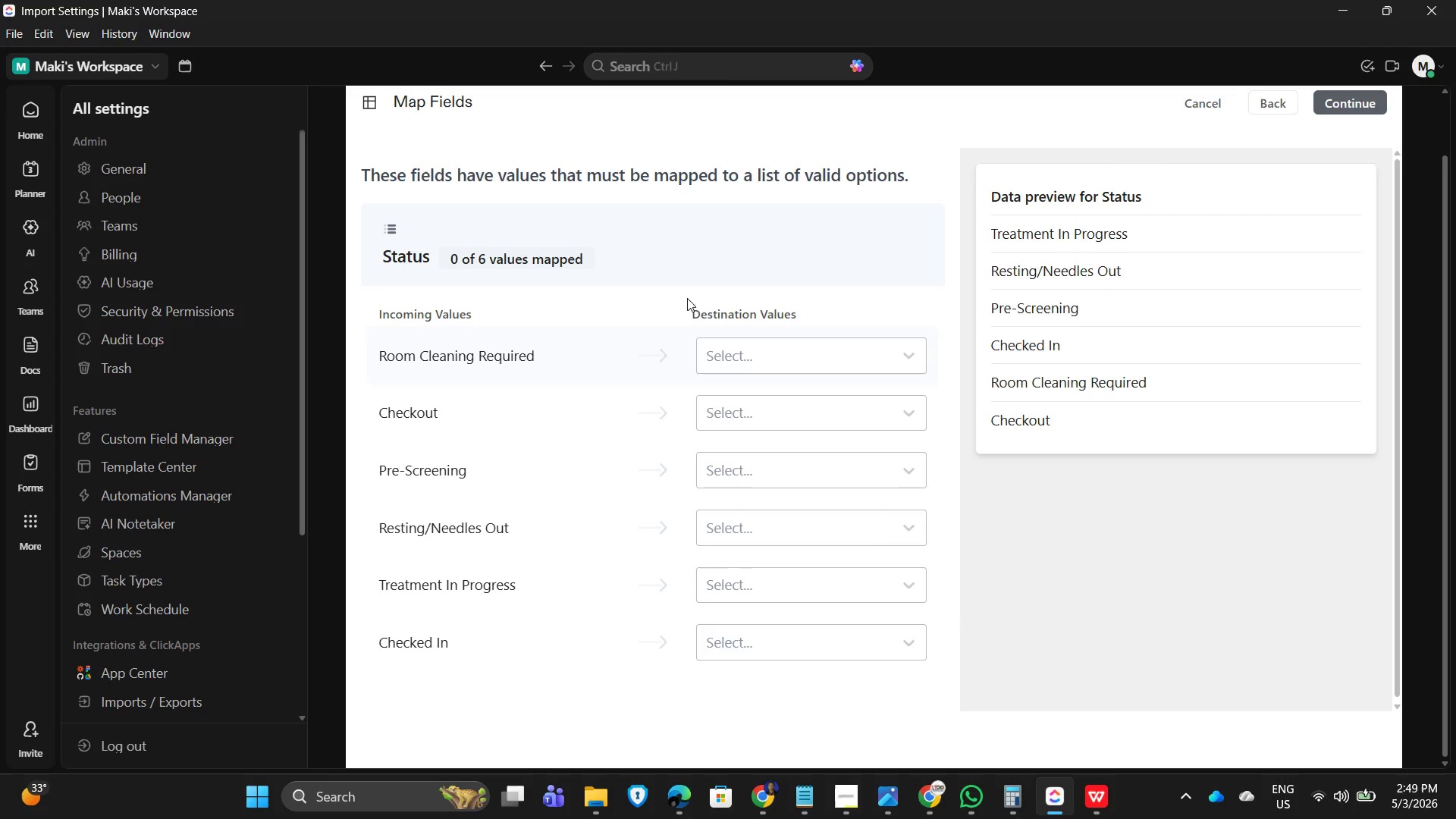 
scroll: coordinate [793, 303], scroll_direction: down, amount: 1.0
 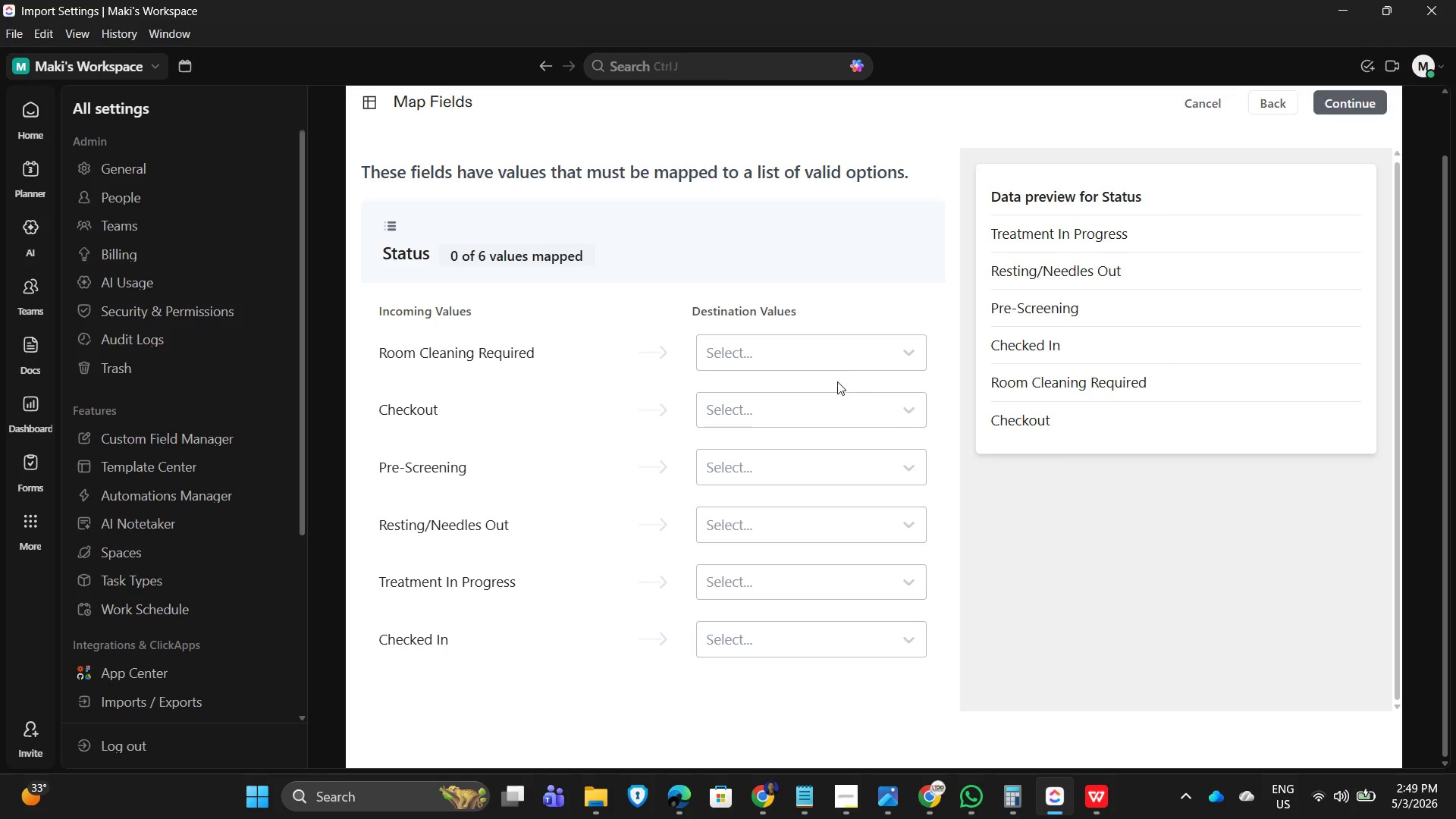 
left_click([866, 360])
 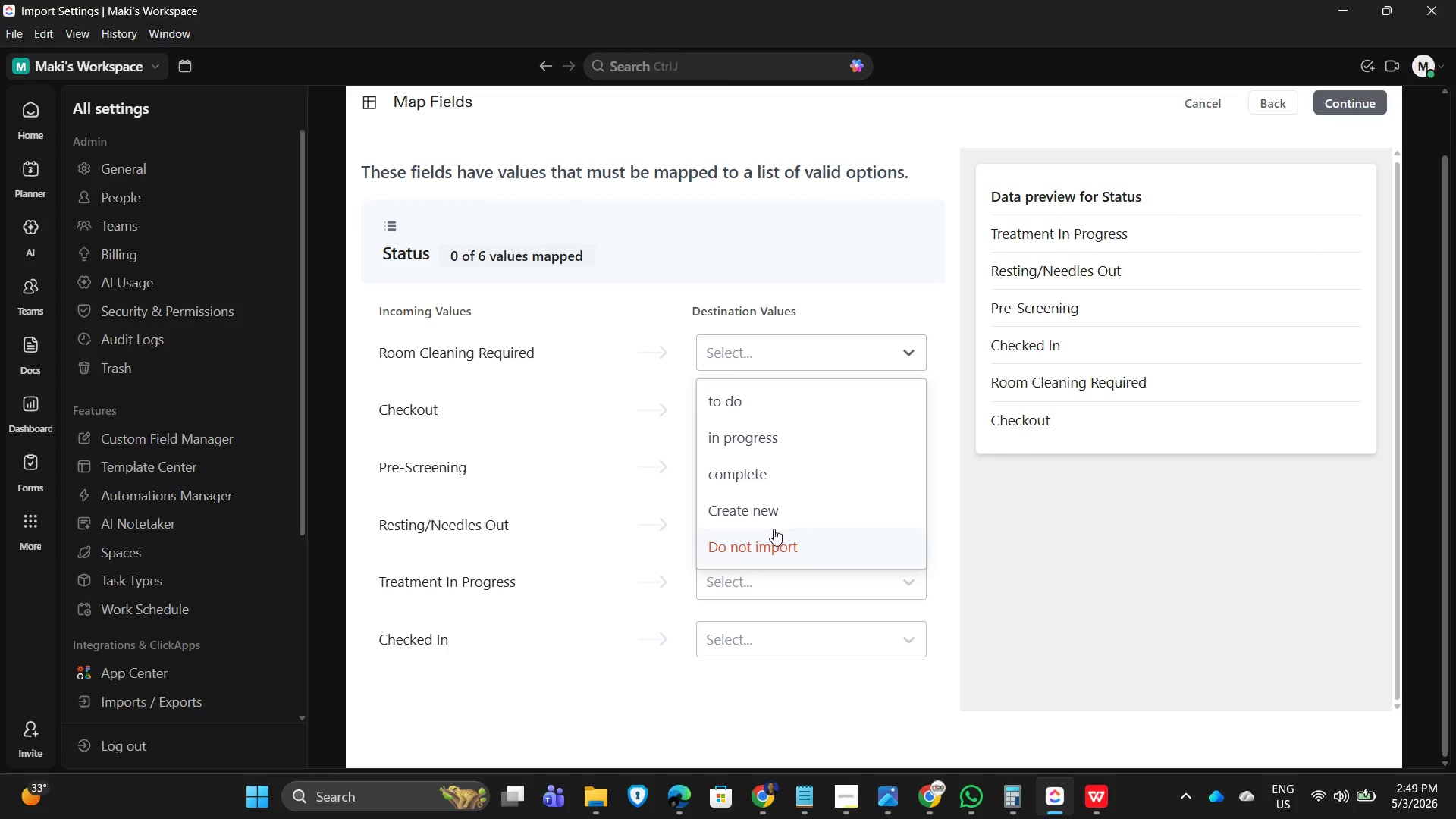 
left_click([783, 513])
 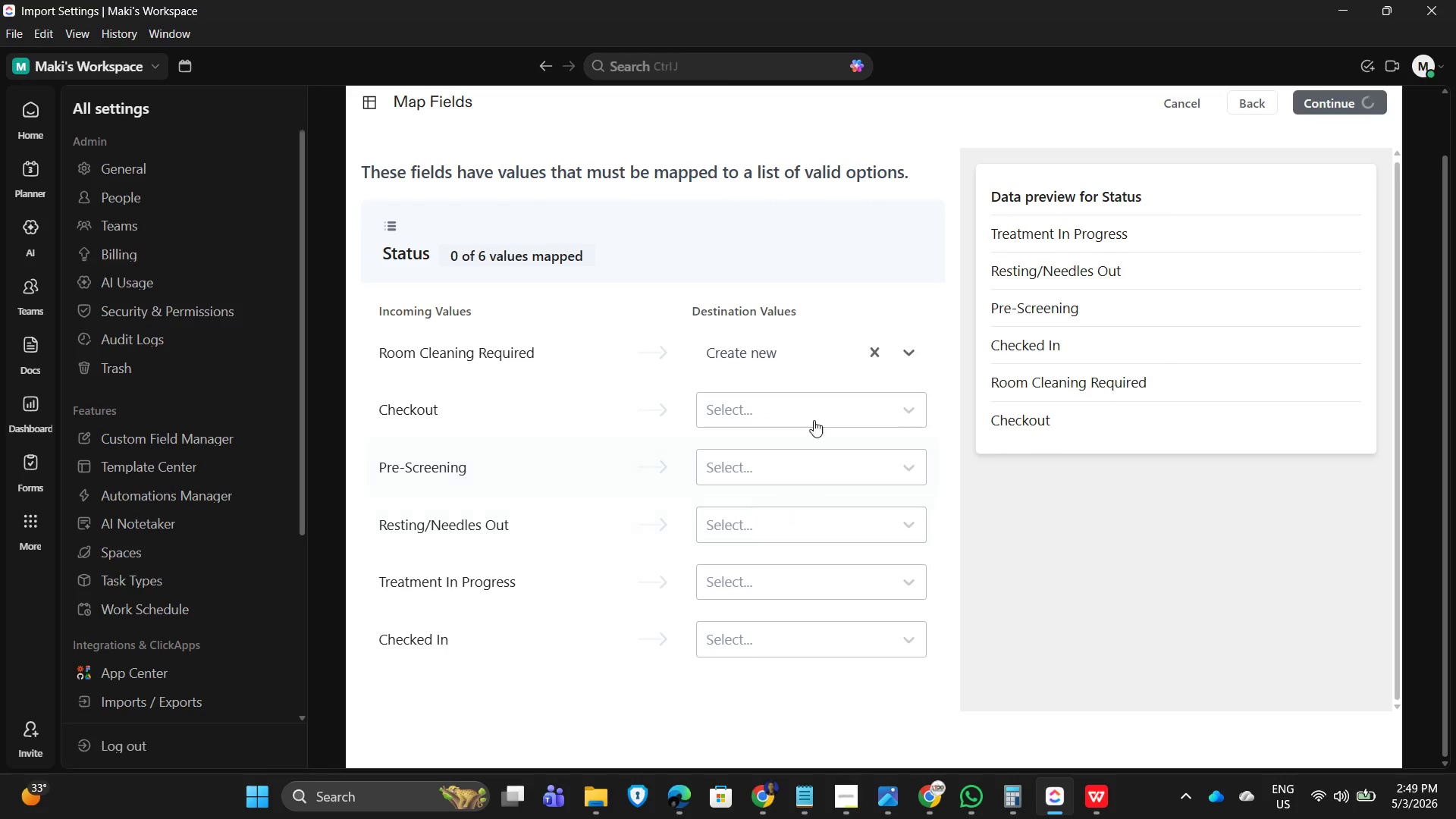 
left_click([827, 410])
 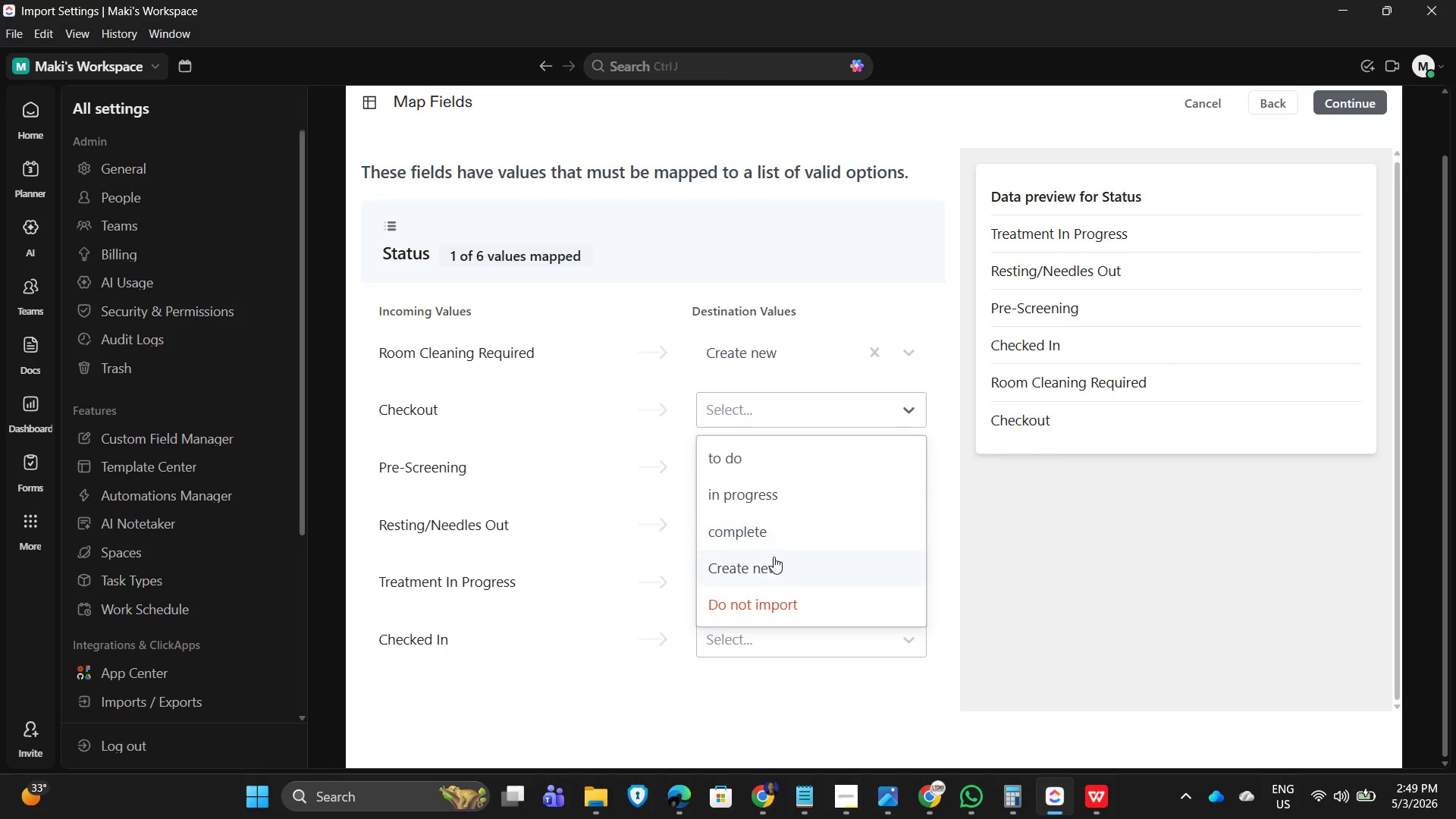 
left_click([777, 571])
 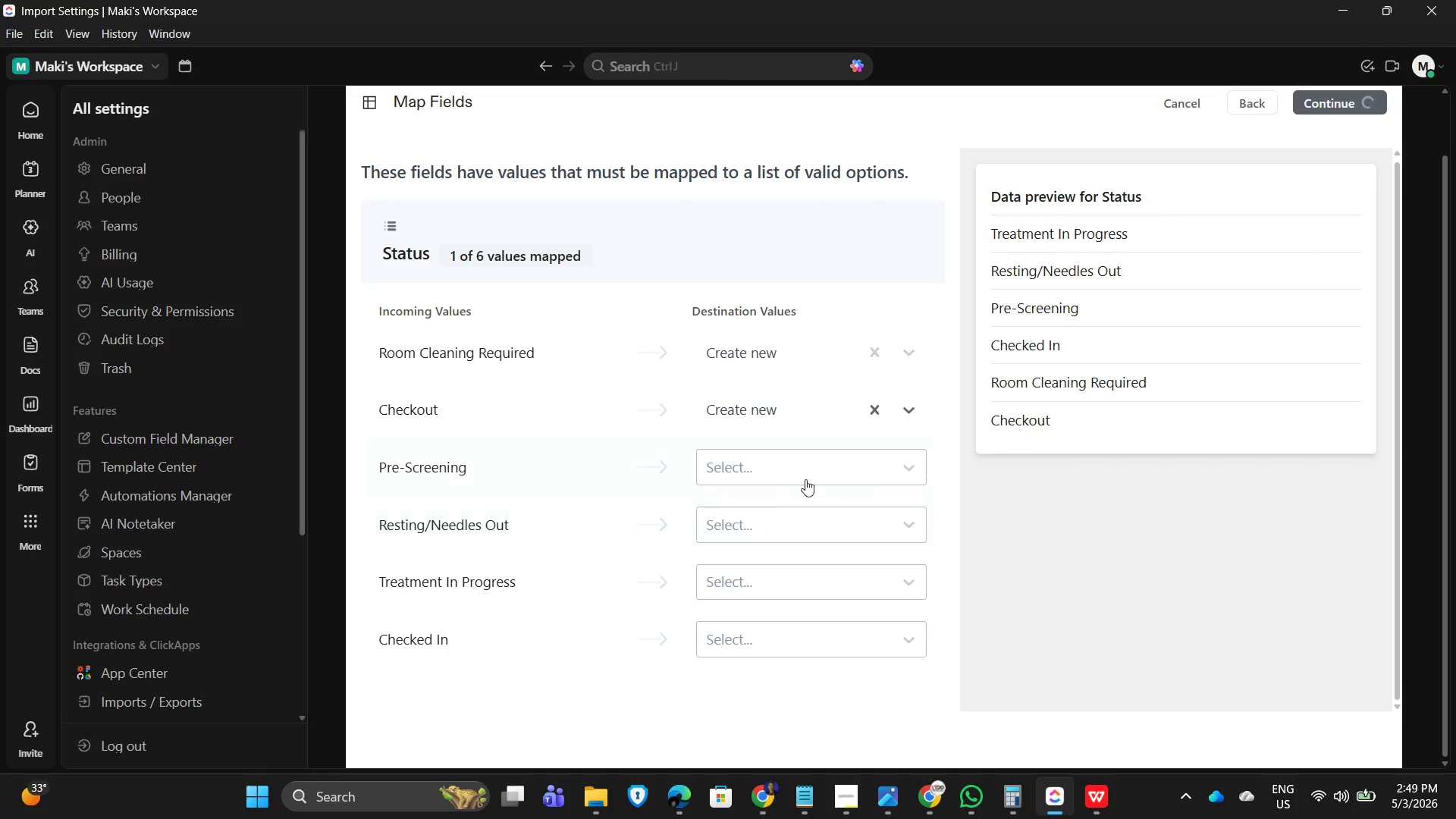 
left_click([825, 465])
 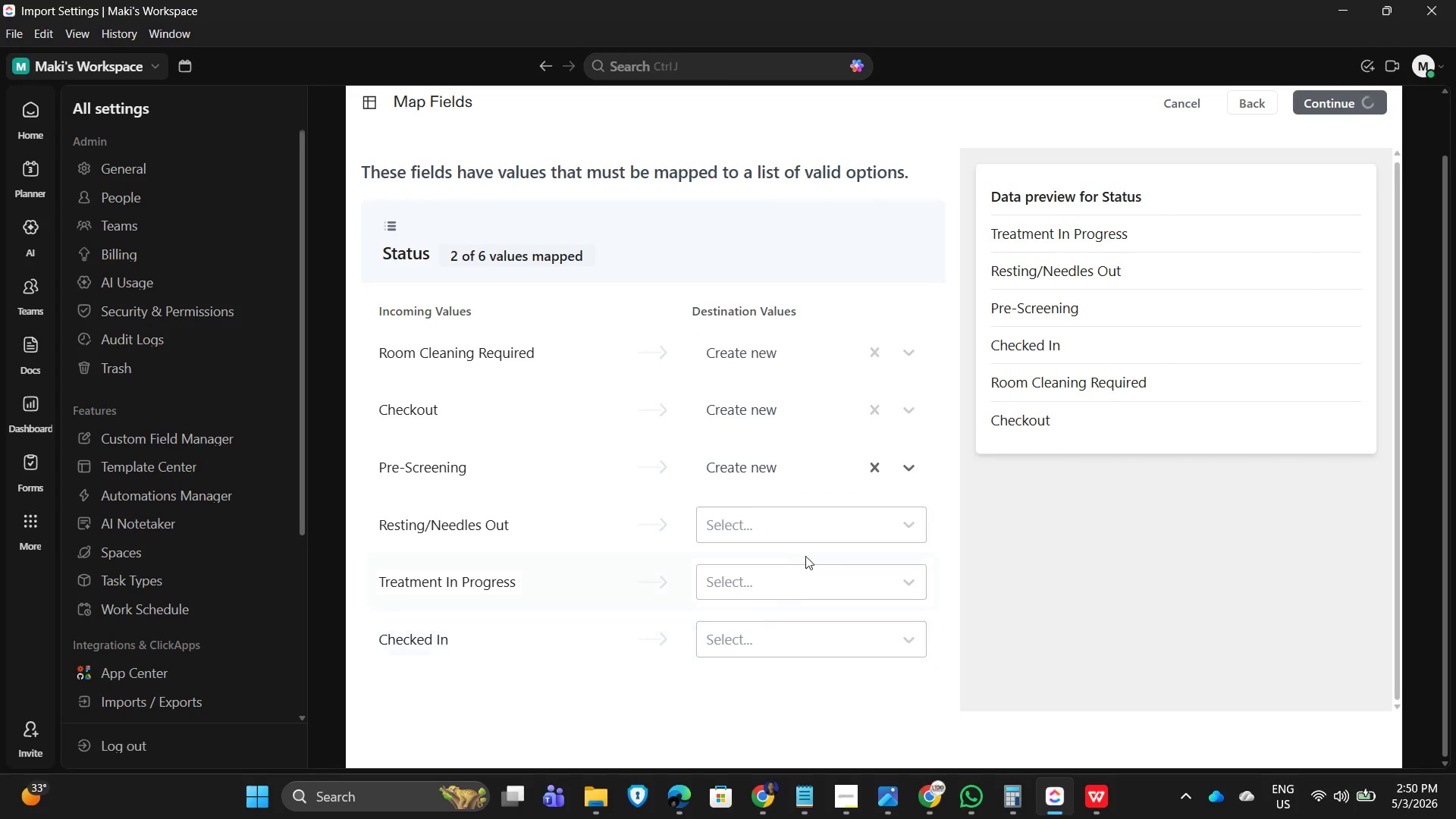 
left_click([818, 526])
 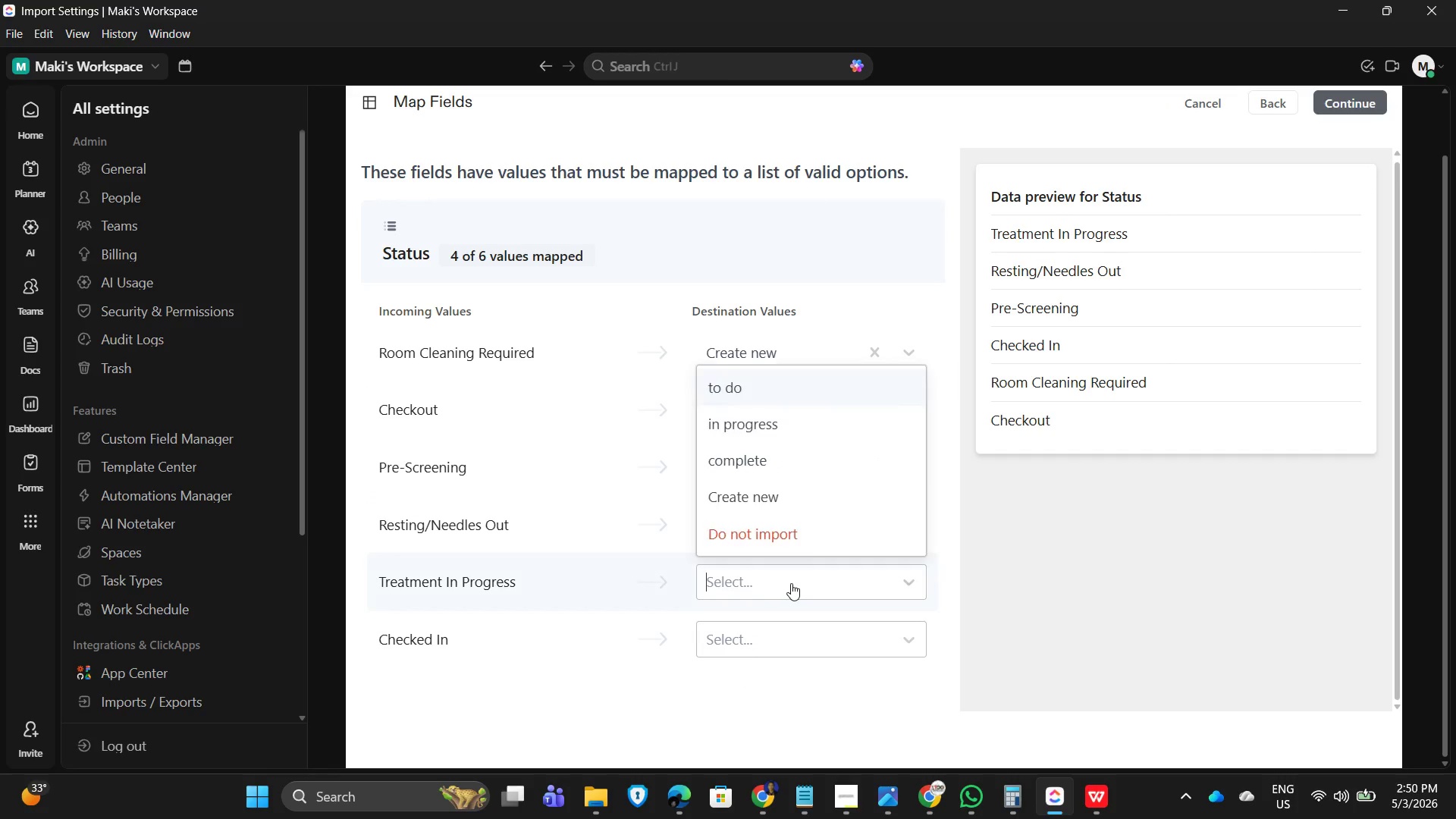 
left_click([764, 489])
 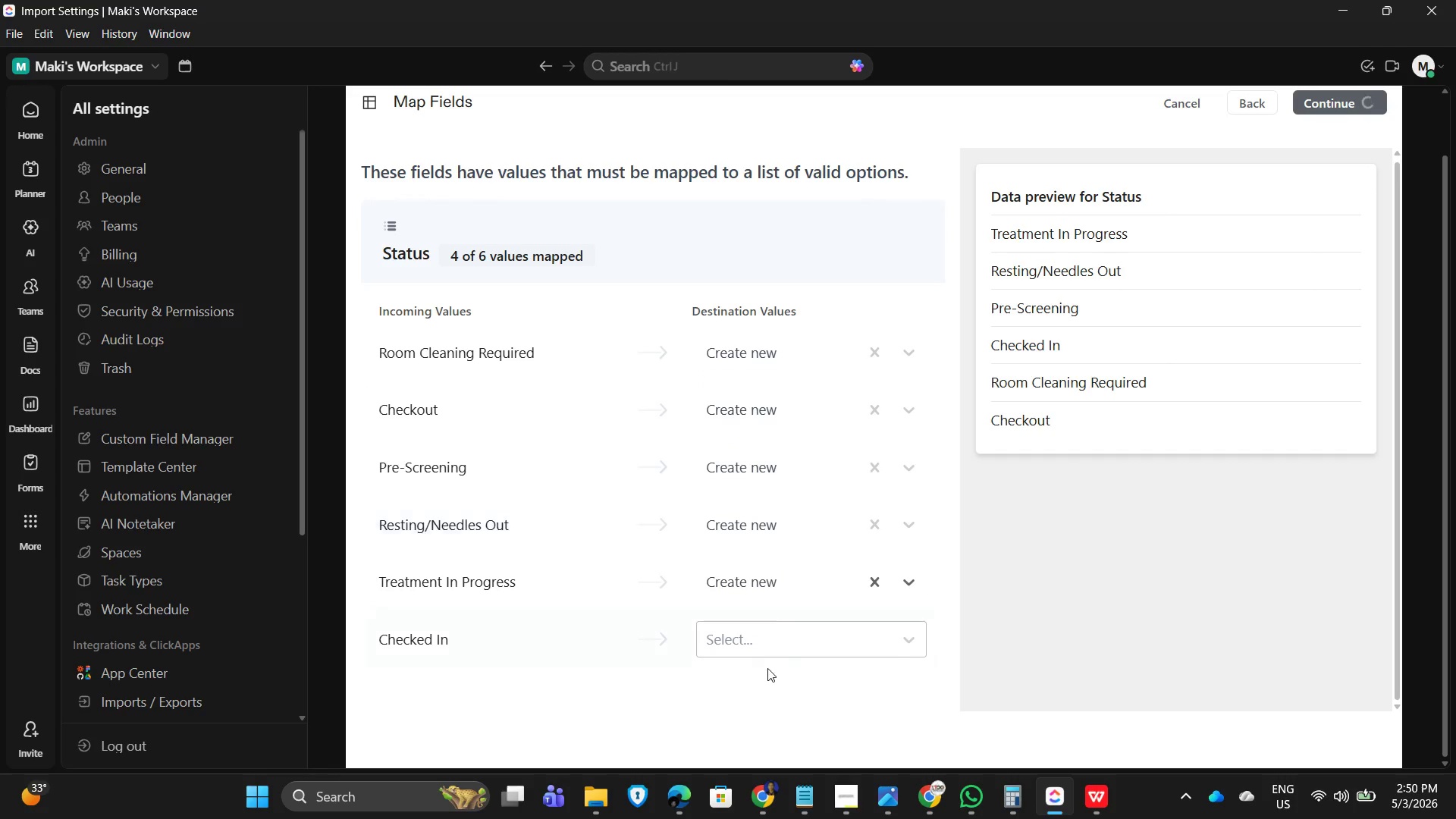 
left_click([811, 638])
 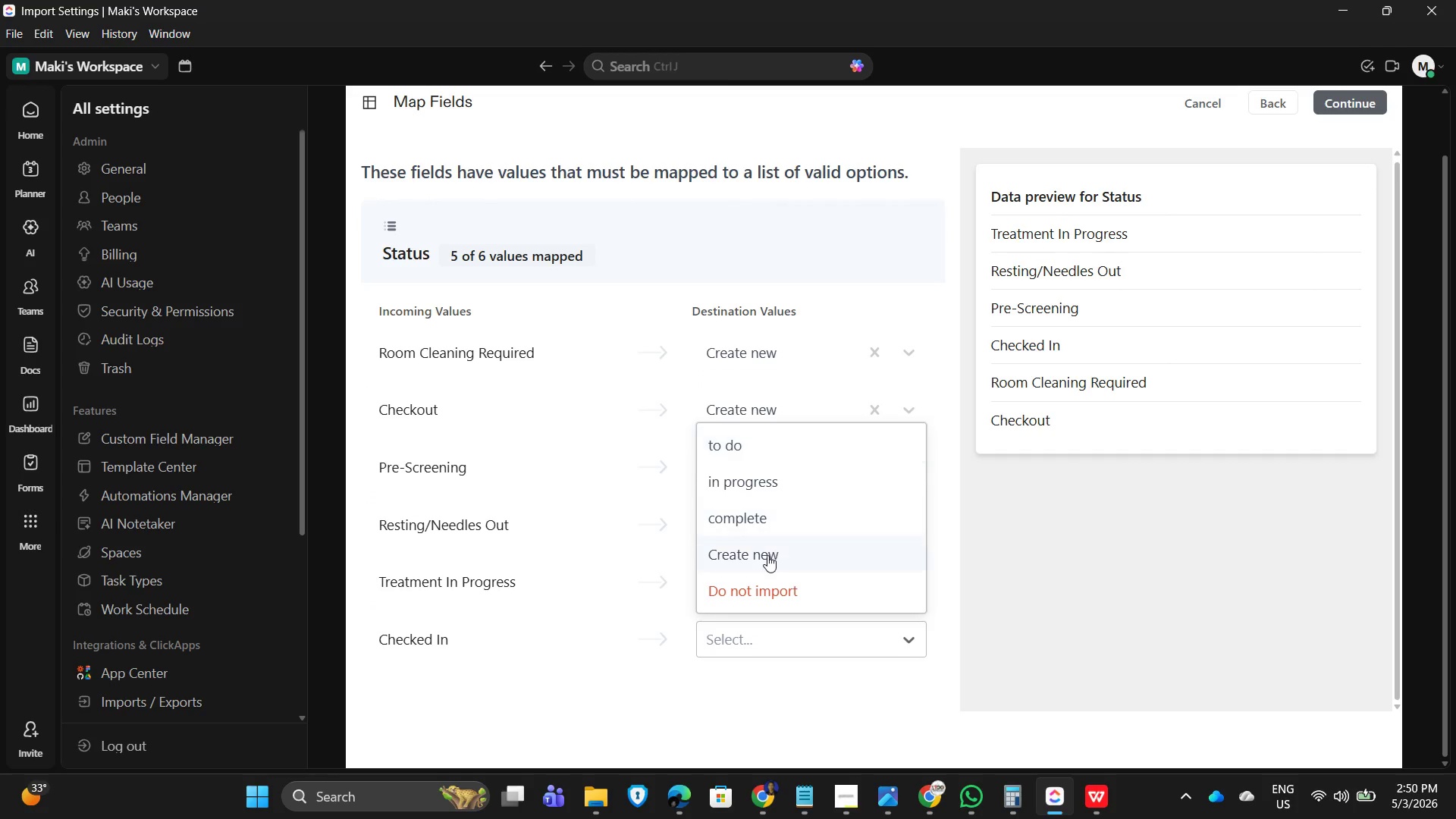 
left_click([767, 556])
 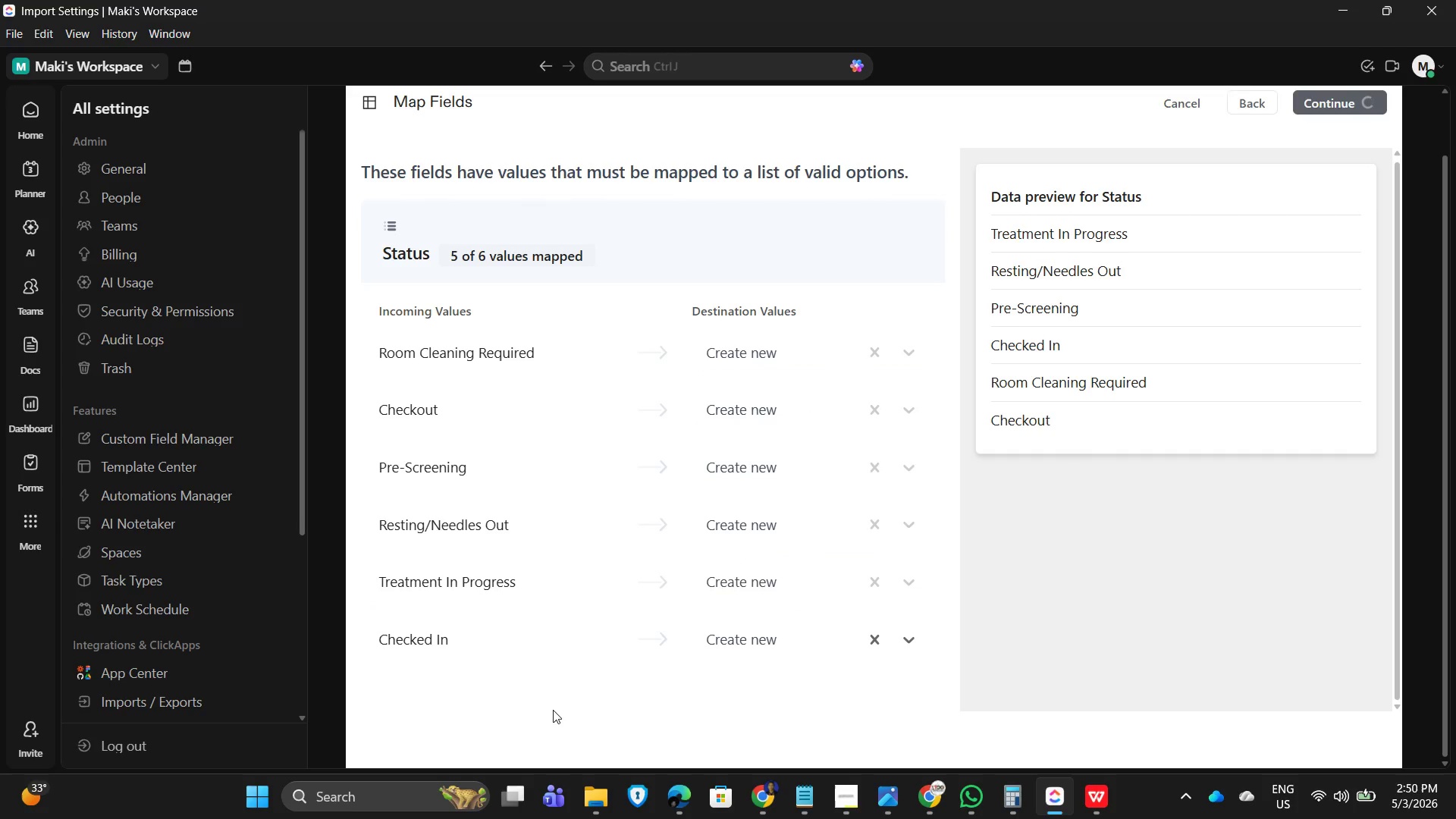 
left_click_drag(start_coordinate=[555, 711], to_coordinate=[560, 711])
 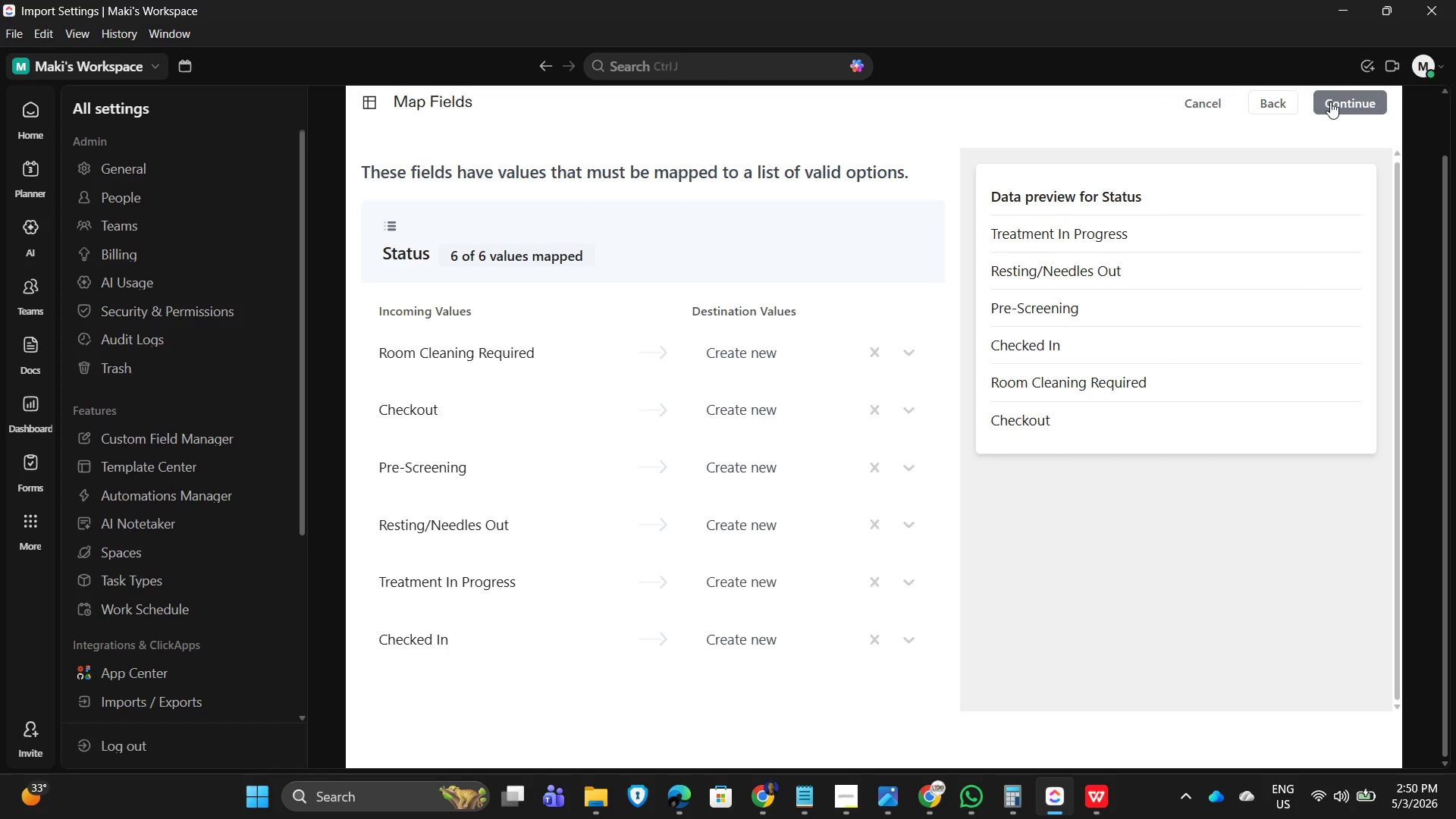 
wait(15.28)
 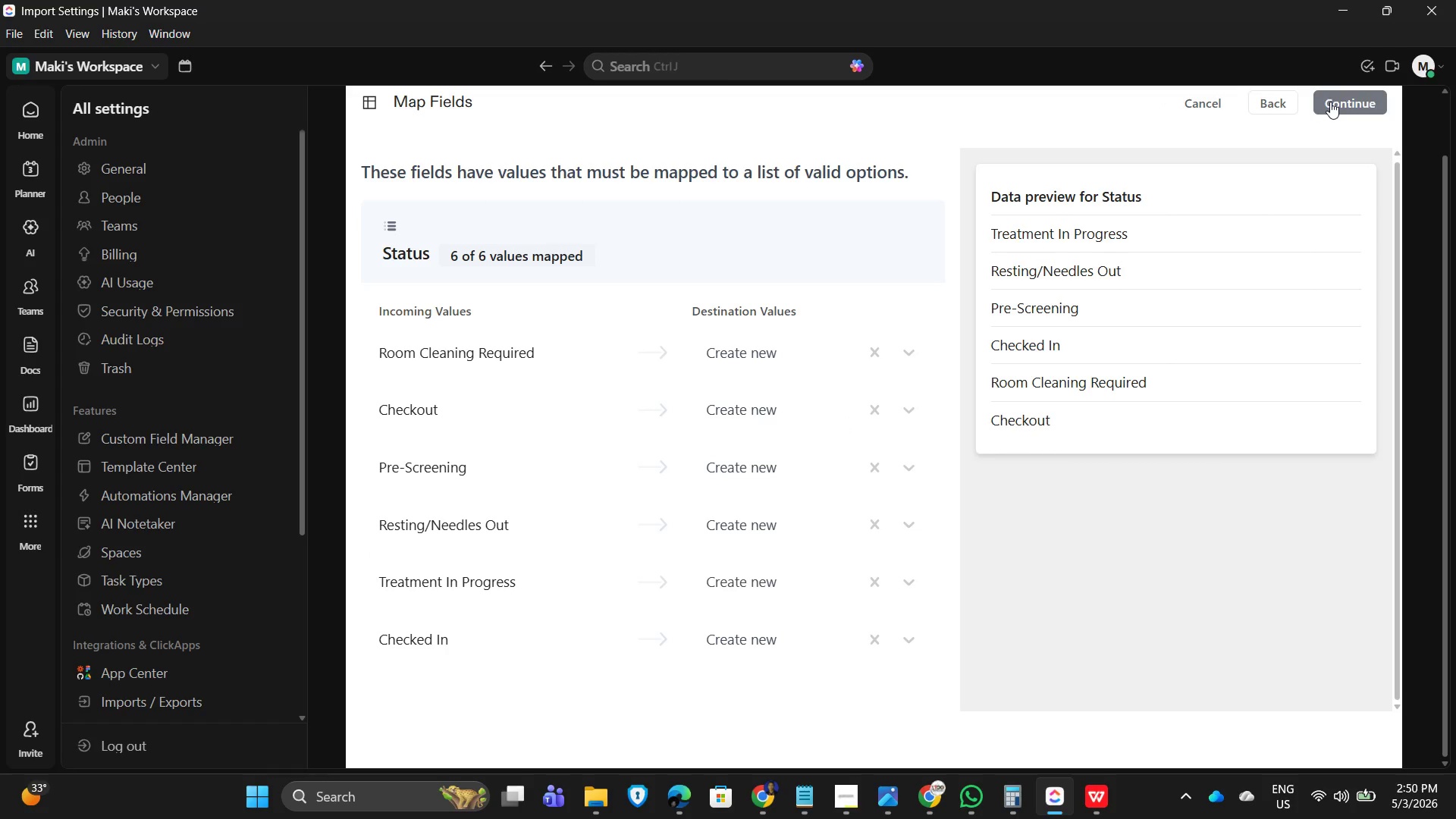 
left_click([1329, 102])
 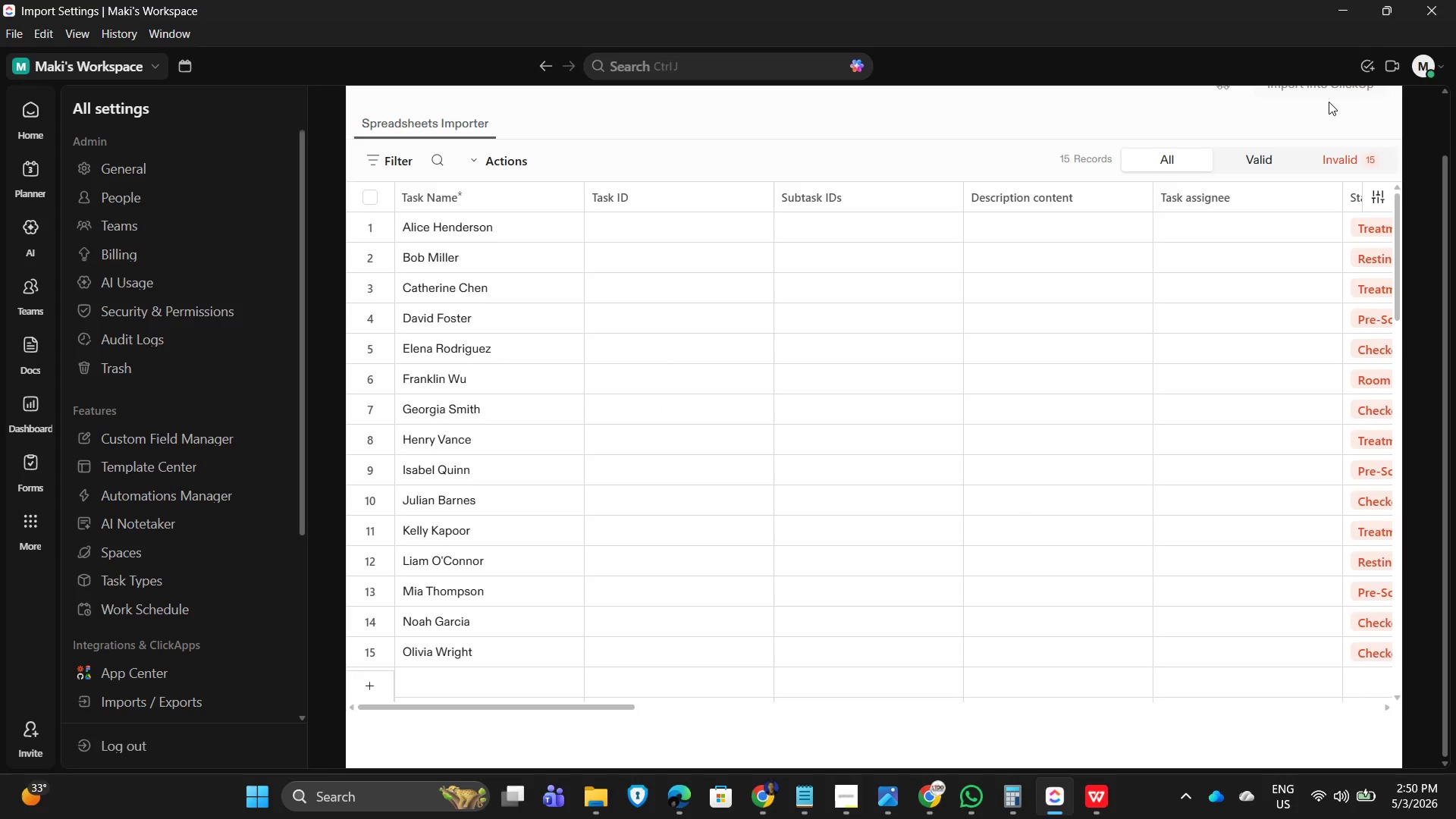 
wait(6.09)
 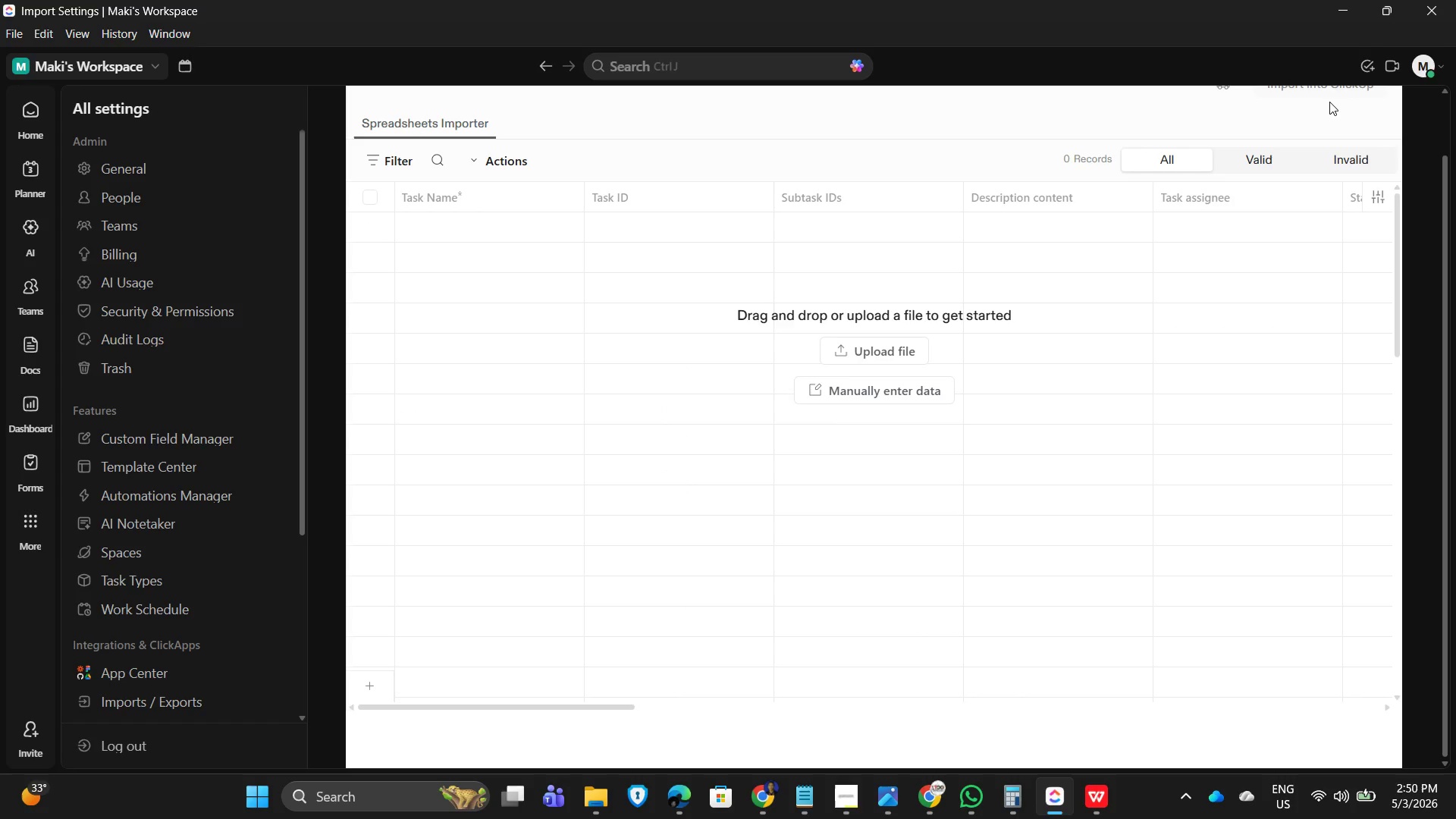 
scroll: coordinate [1116, 371], scroll_direction: up, amount: 2.0
 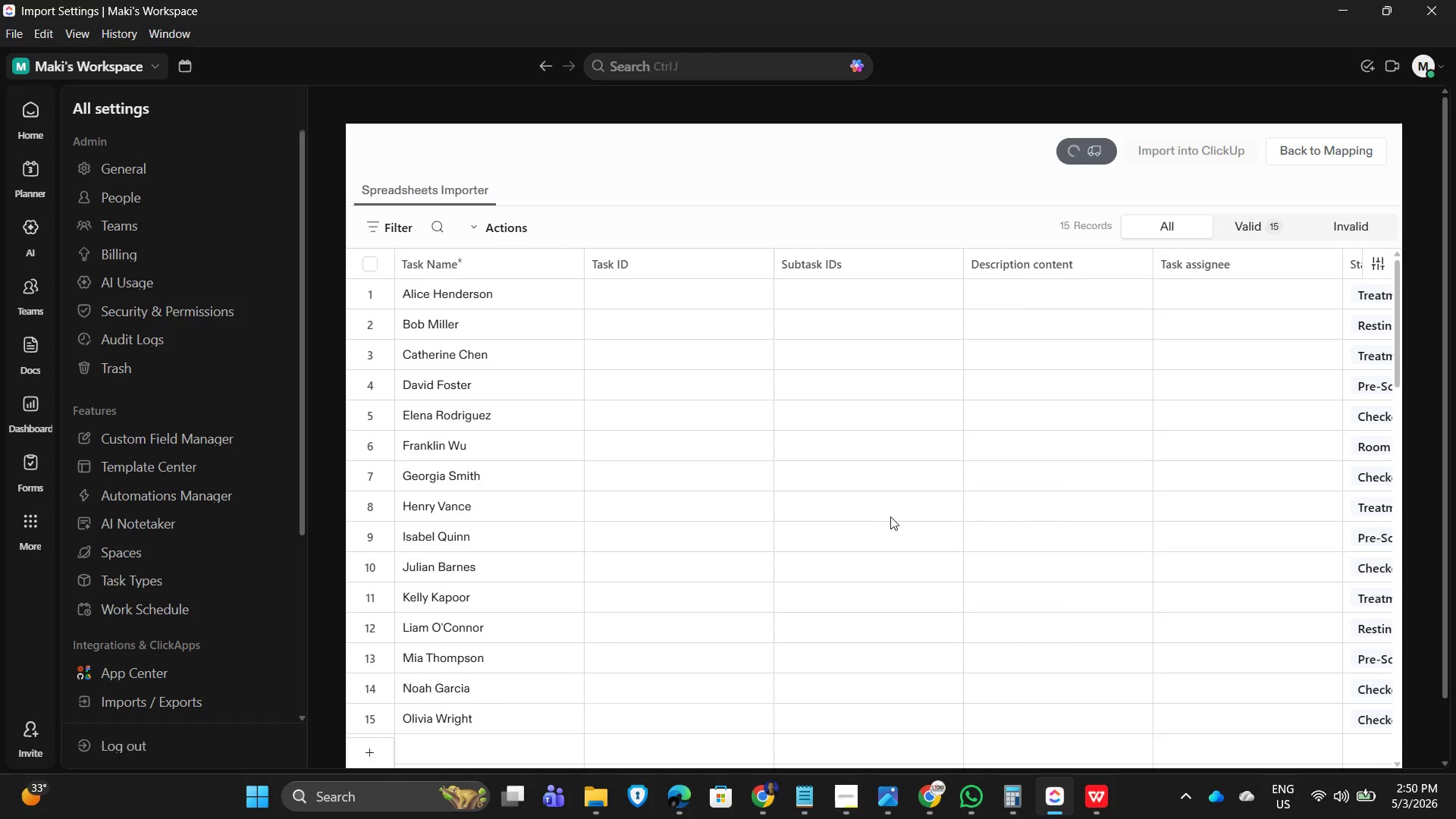 
scroll: coordinate [898, 510], scroll_direction: down, amount: 4.0
 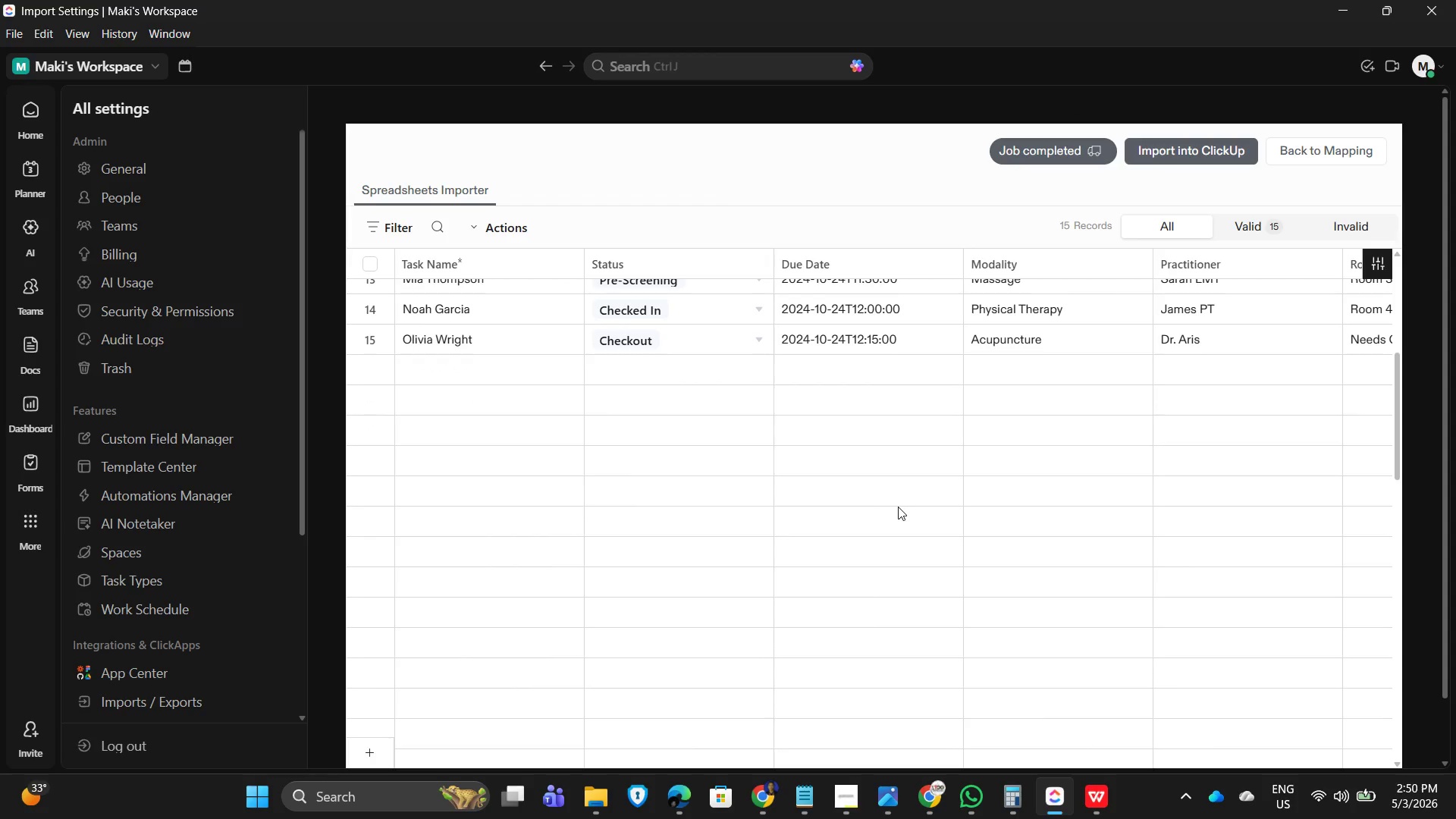 
scroll: coordinate [938, 446], scroll_direction: up, amount: 9.0
 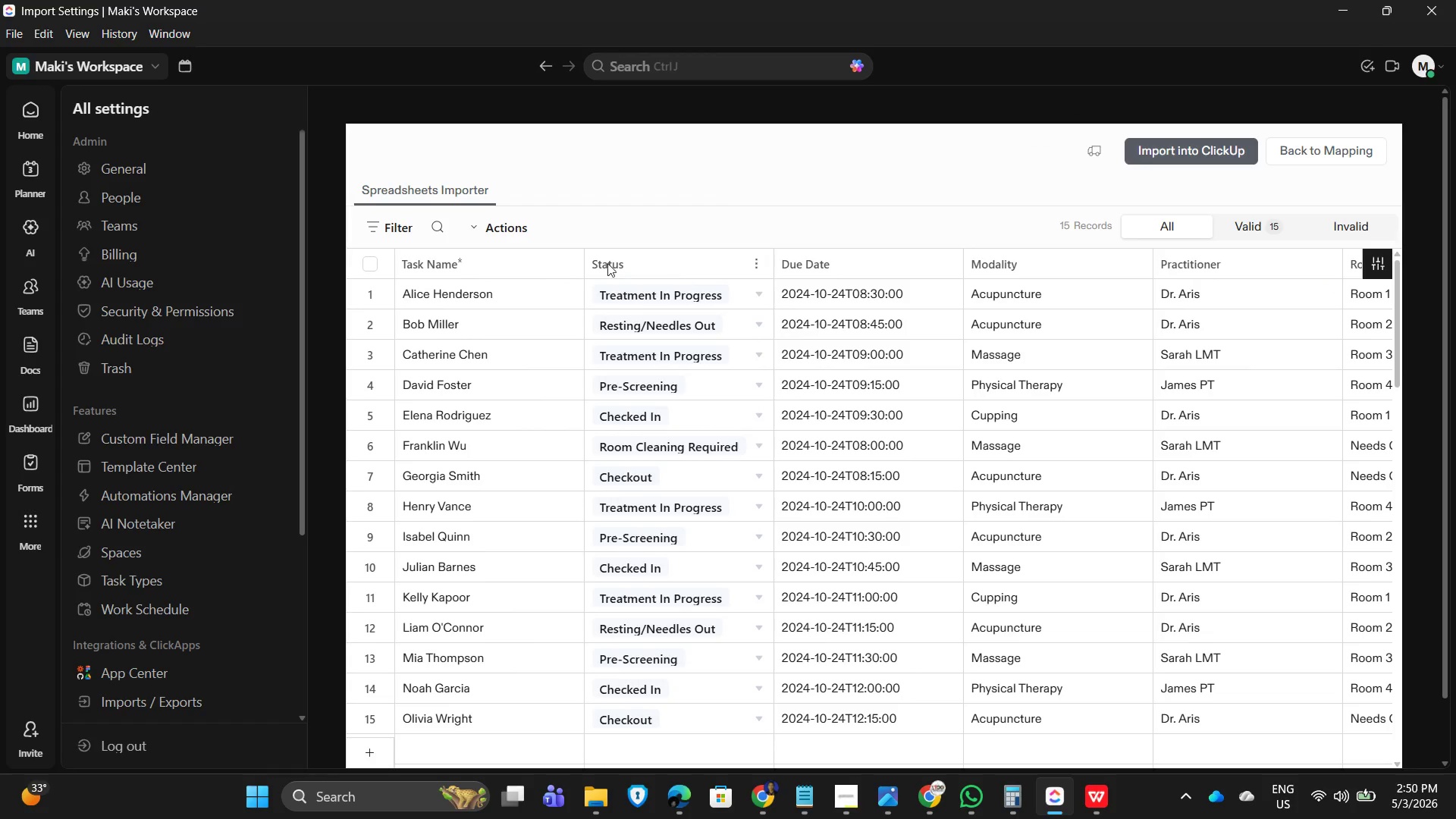 
wait(5.65)
 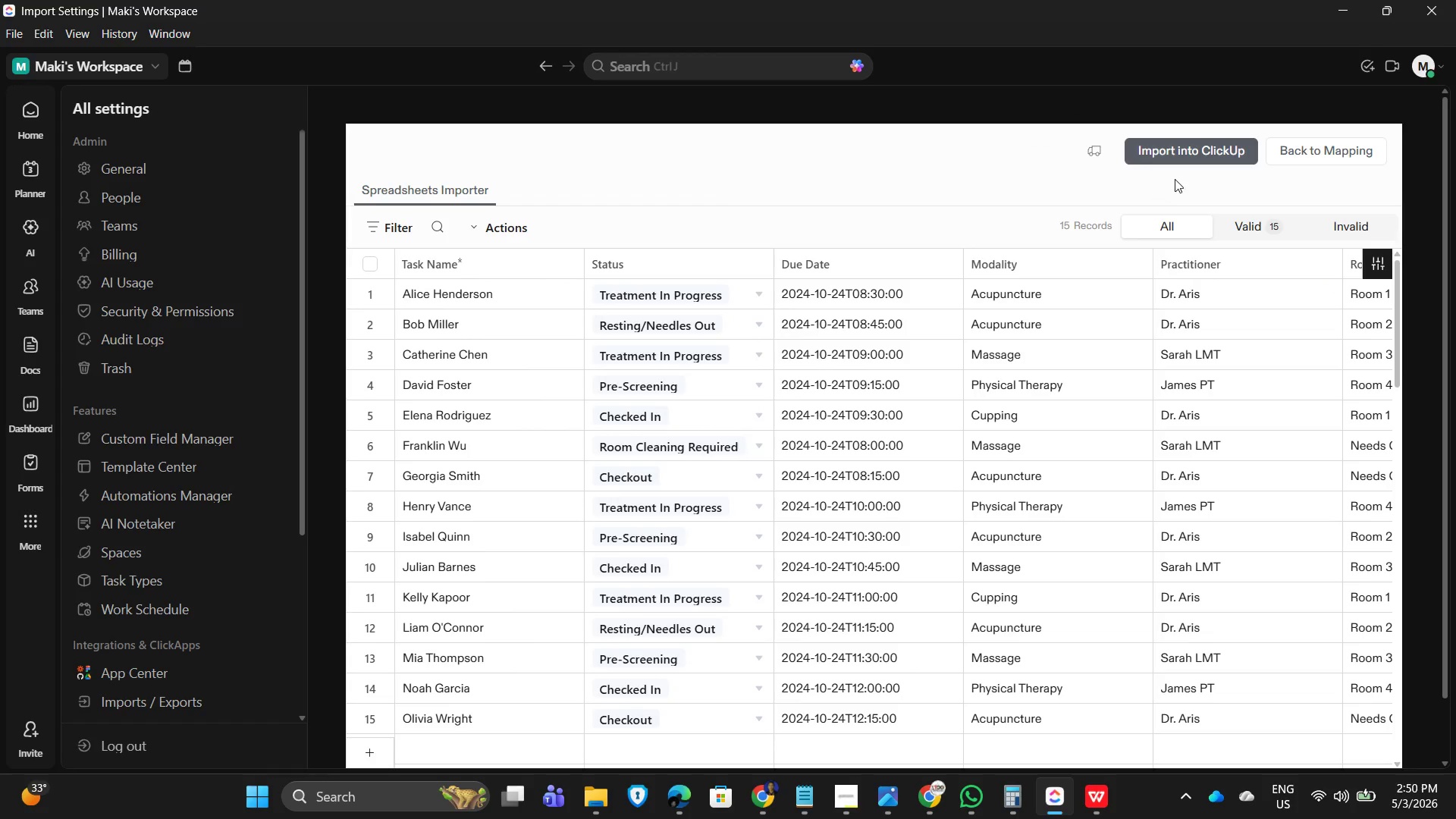 
key(ArrowRight)
 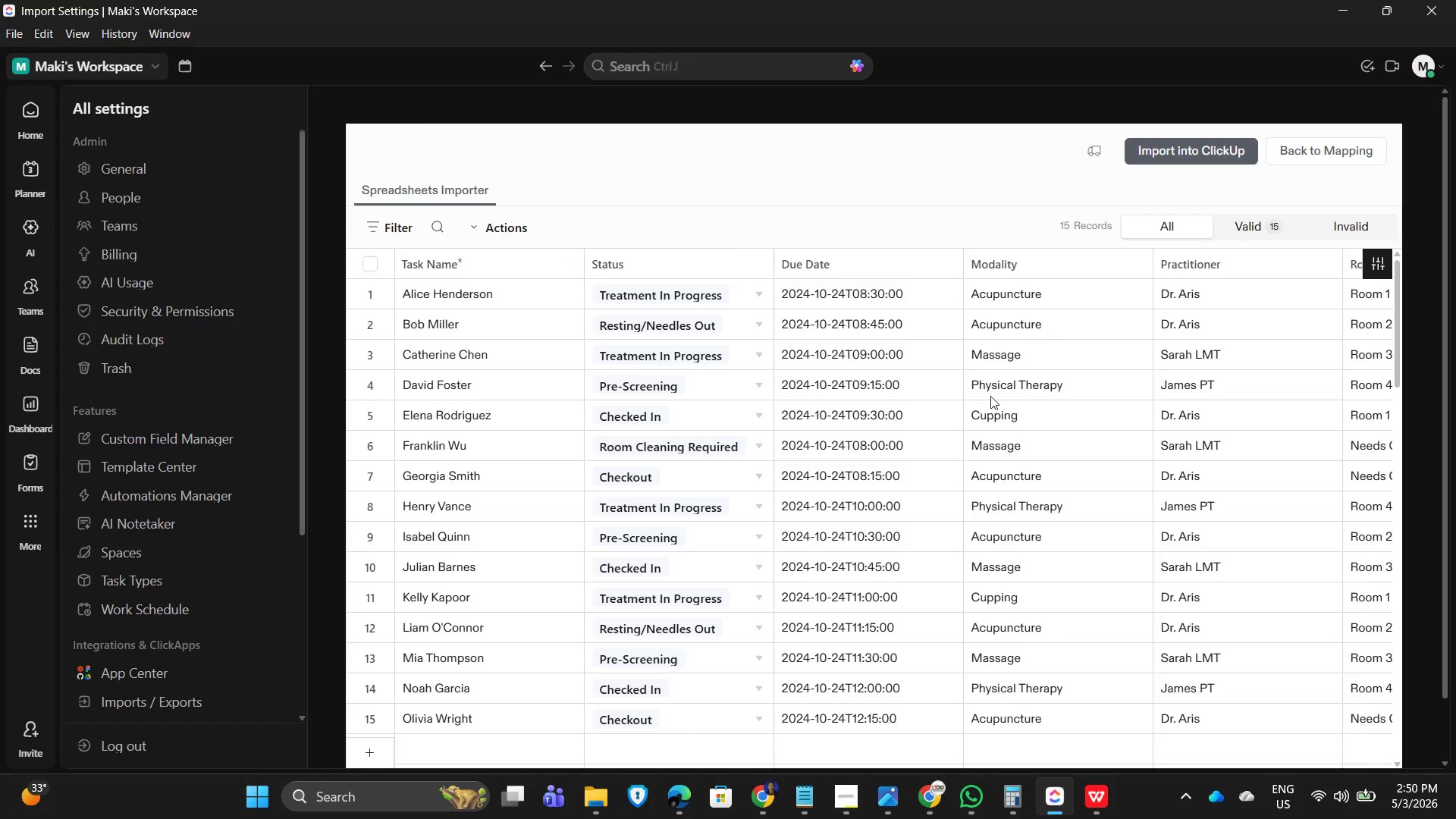 
key(ArrowRight)
 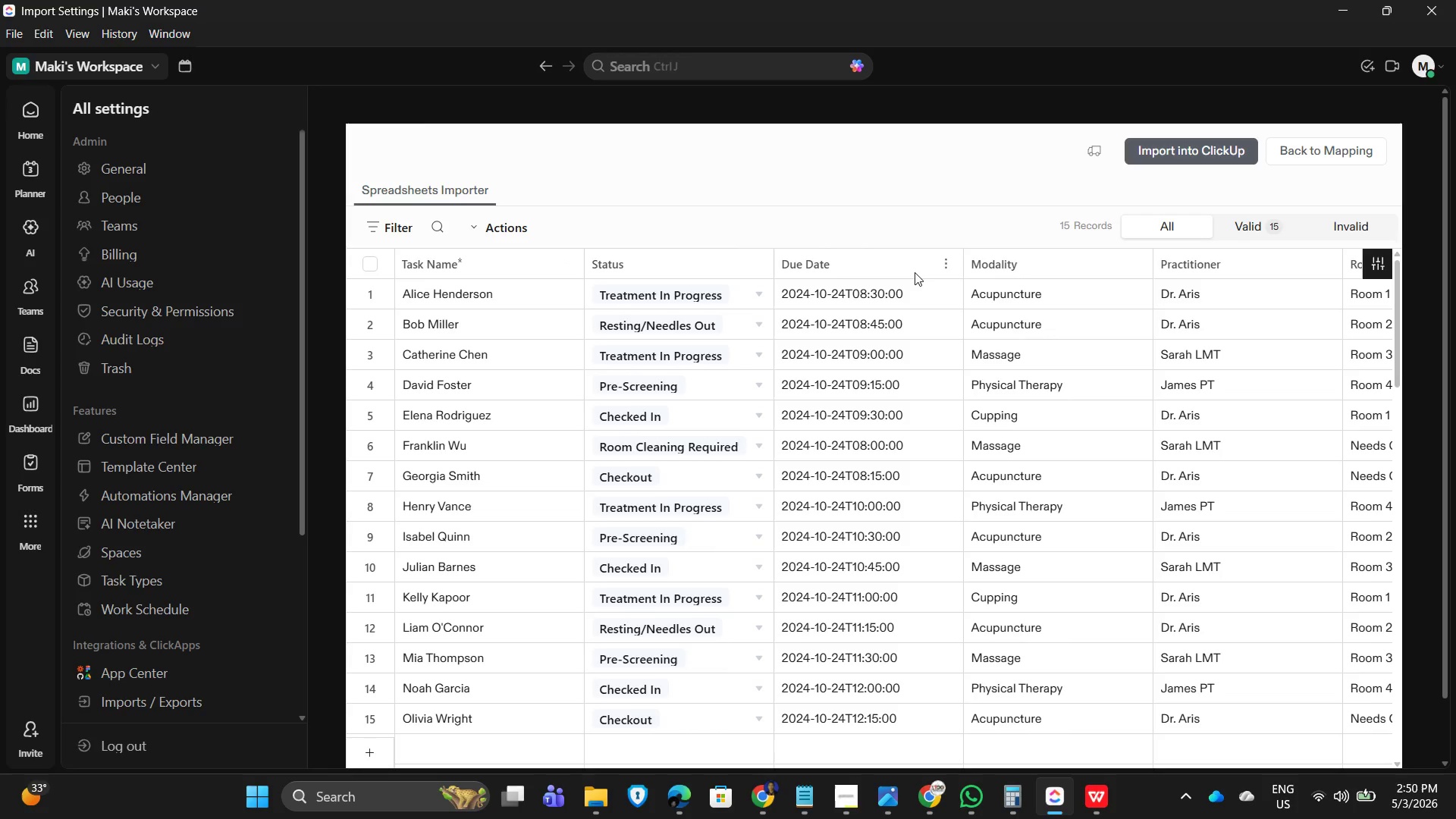 
key(ArrowRight)
 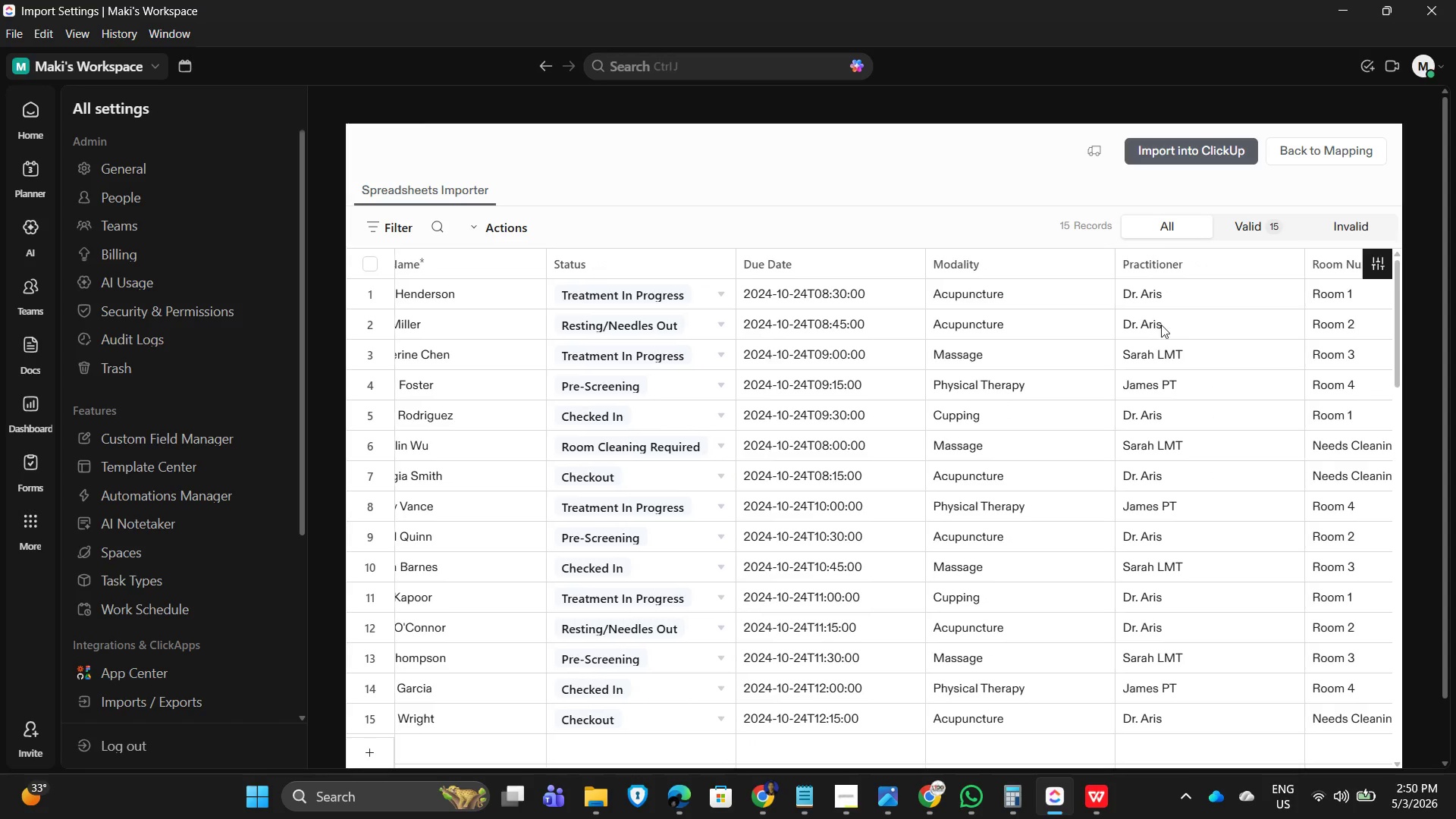 
key(ArrowRight)
 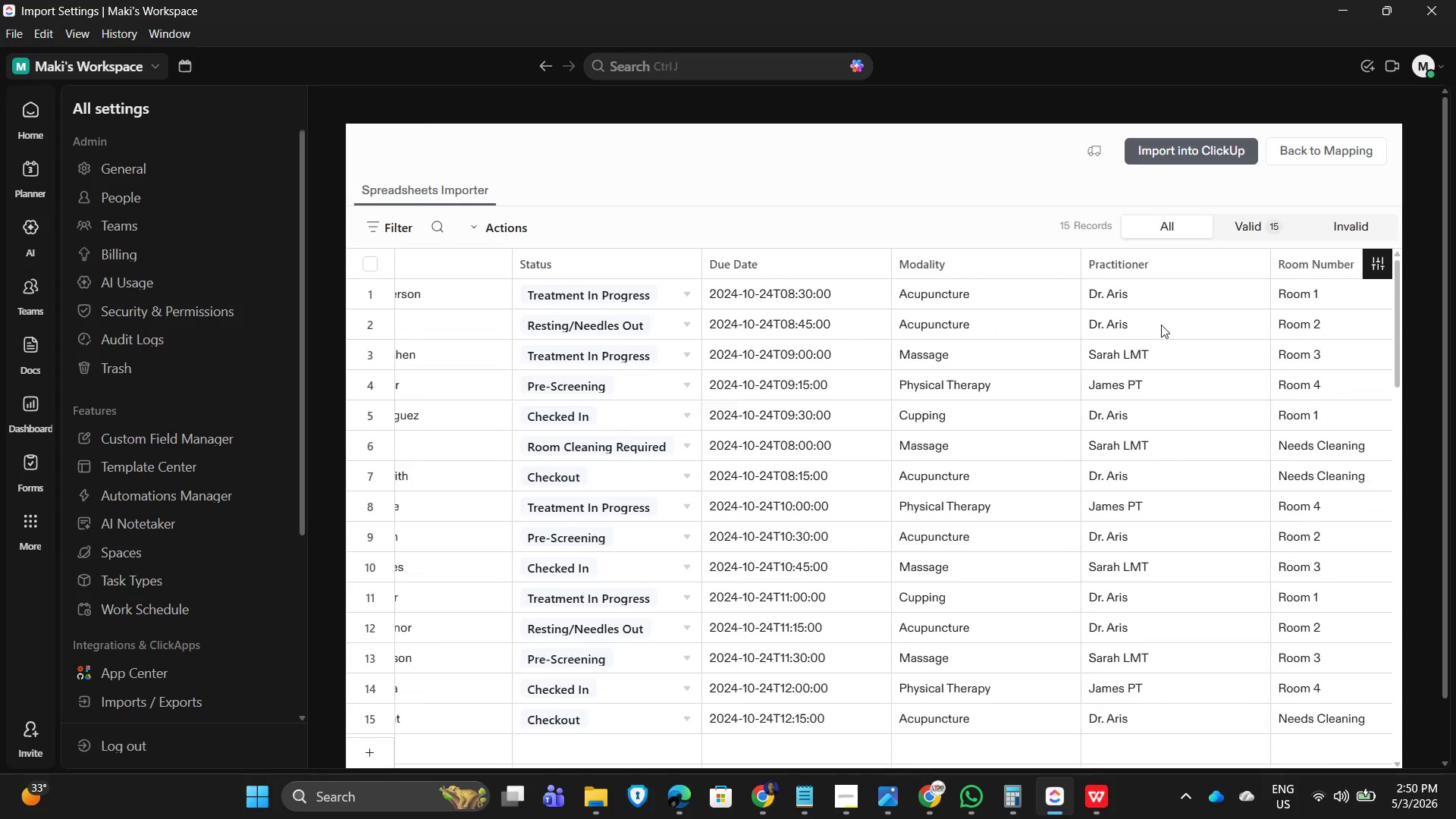 
key(ArrowRight)
 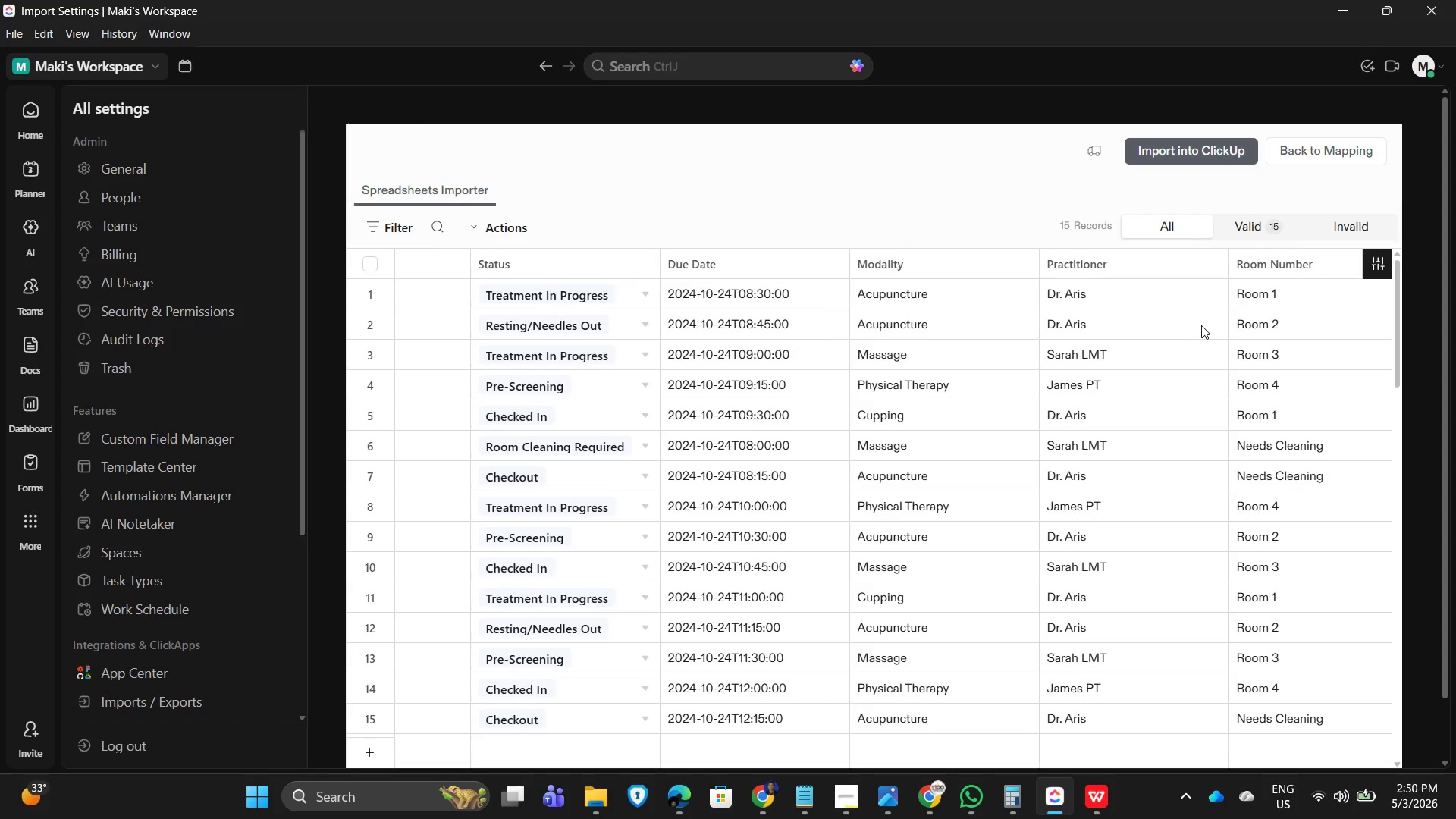 
key(ArrowRight)
 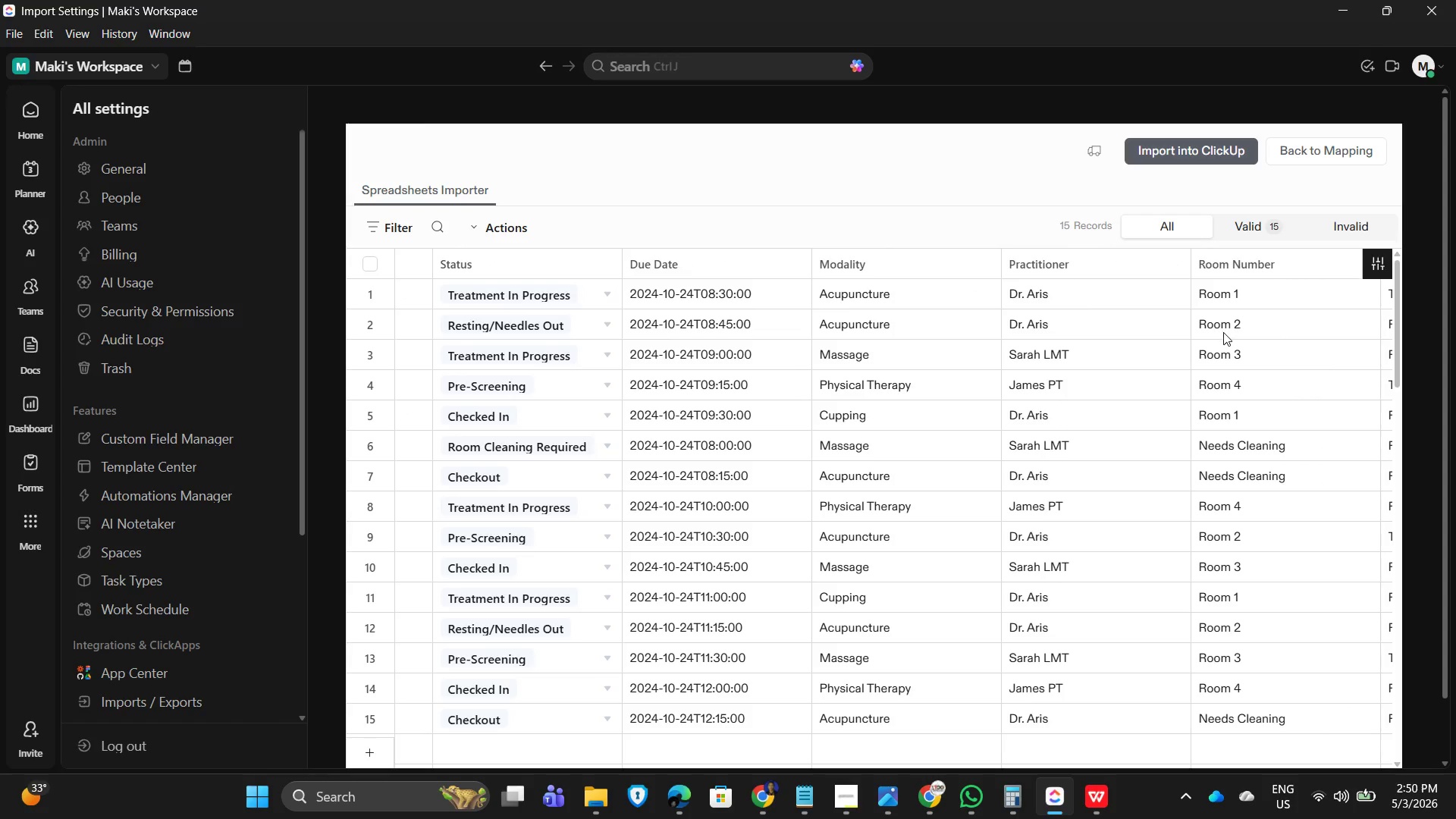 
key(ArrowRight)
 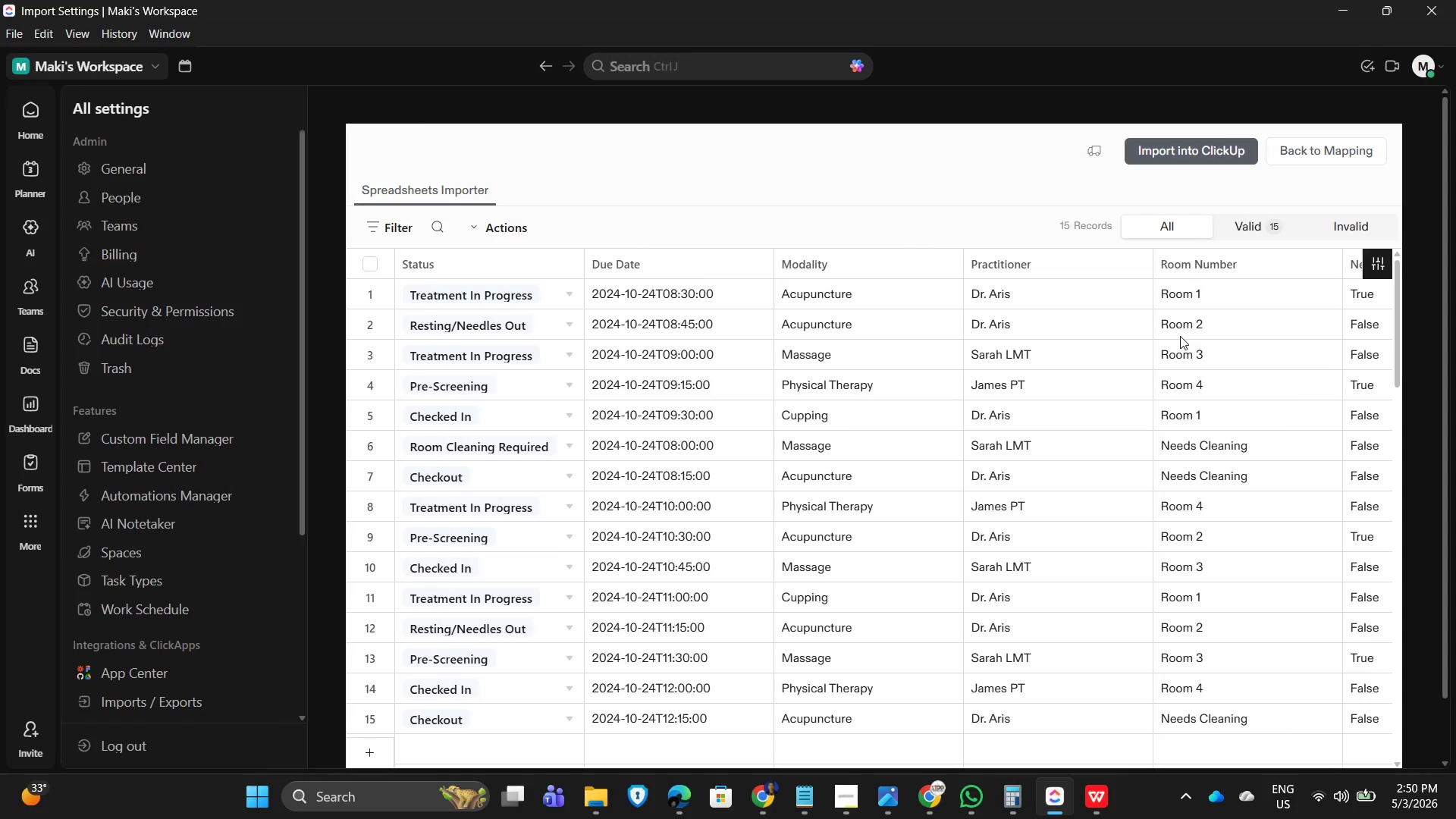 
key(ArrowRight)
 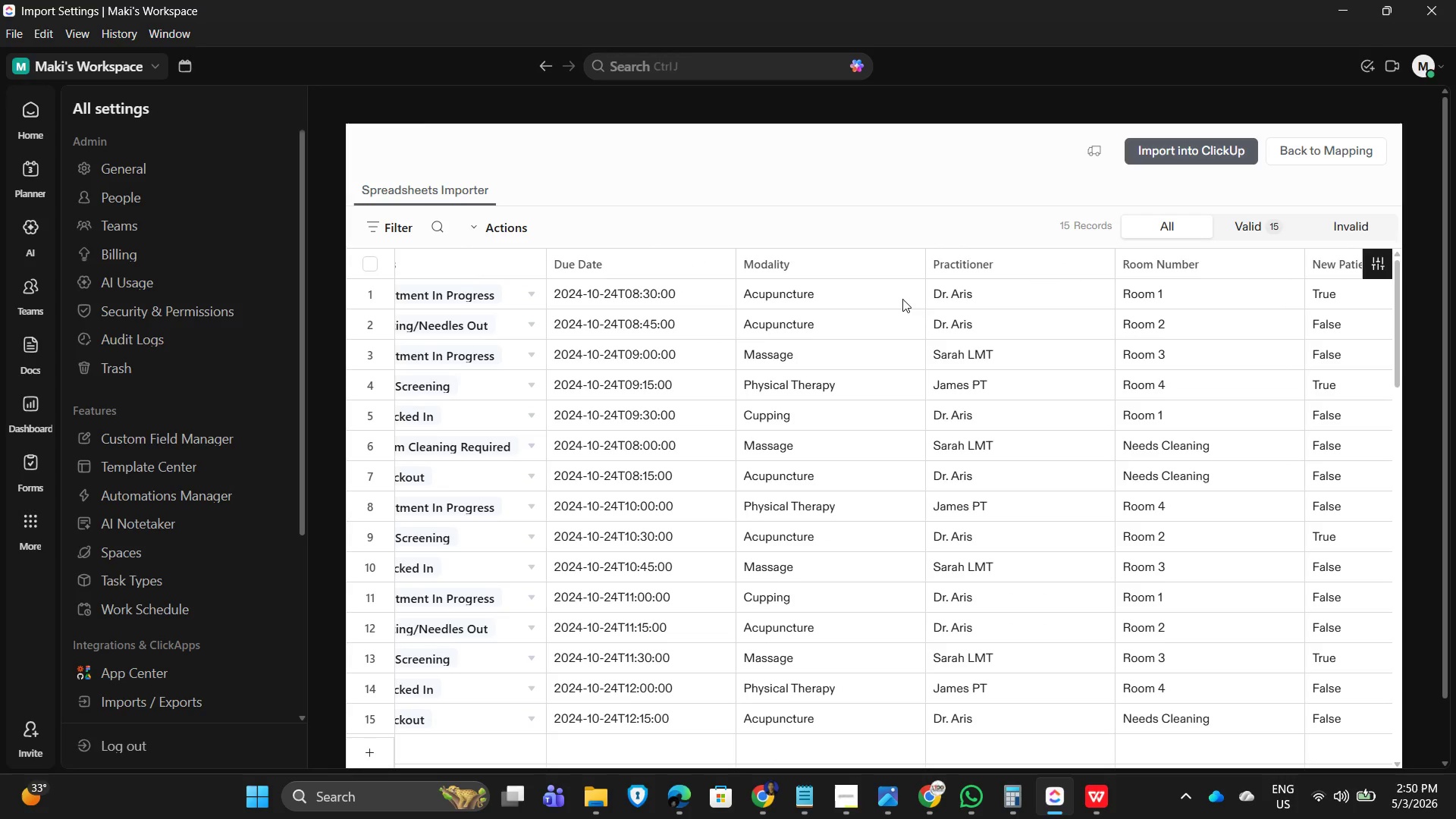 
key(ArrowRight)
 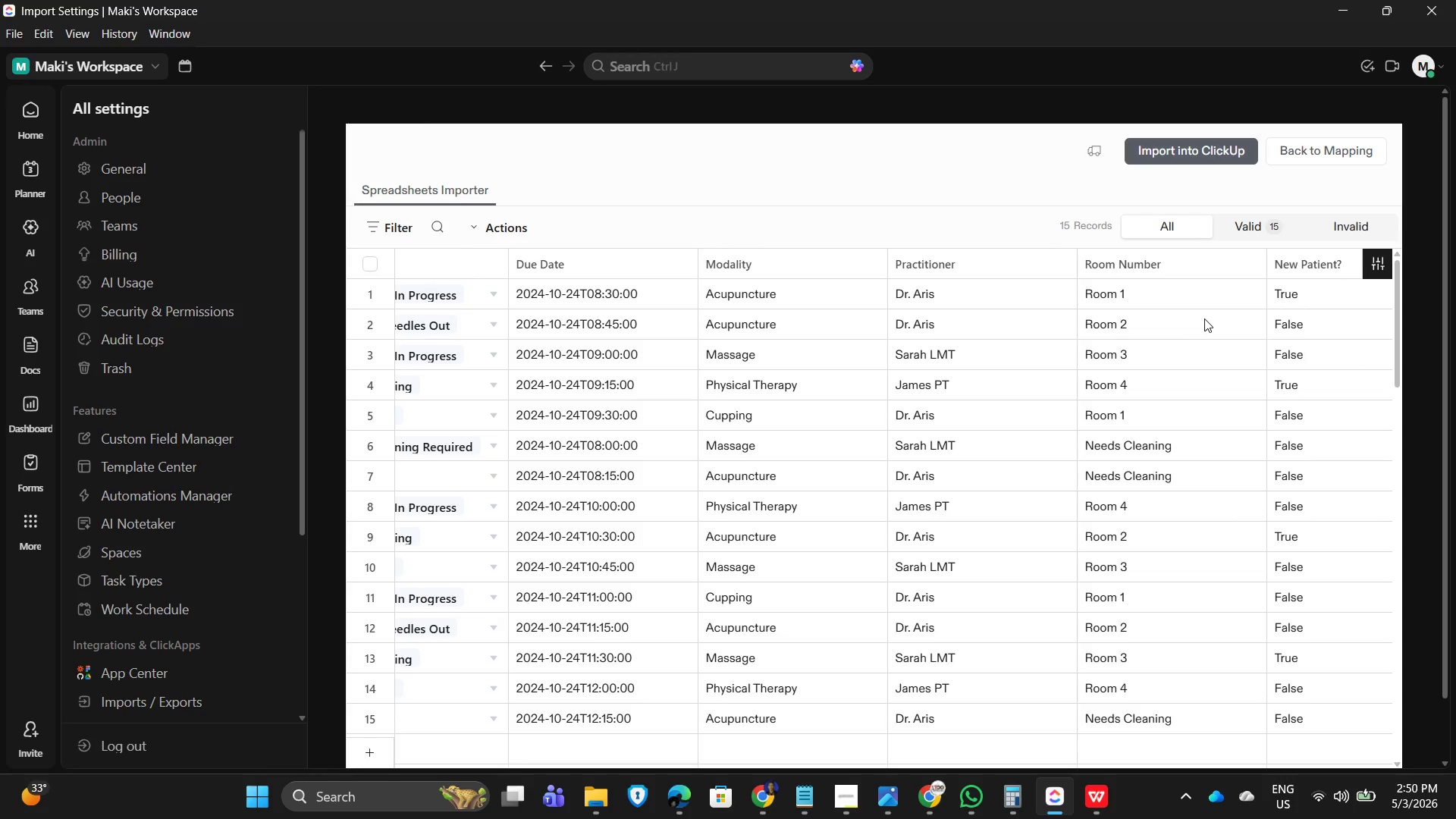 
key(ArrowRight)
 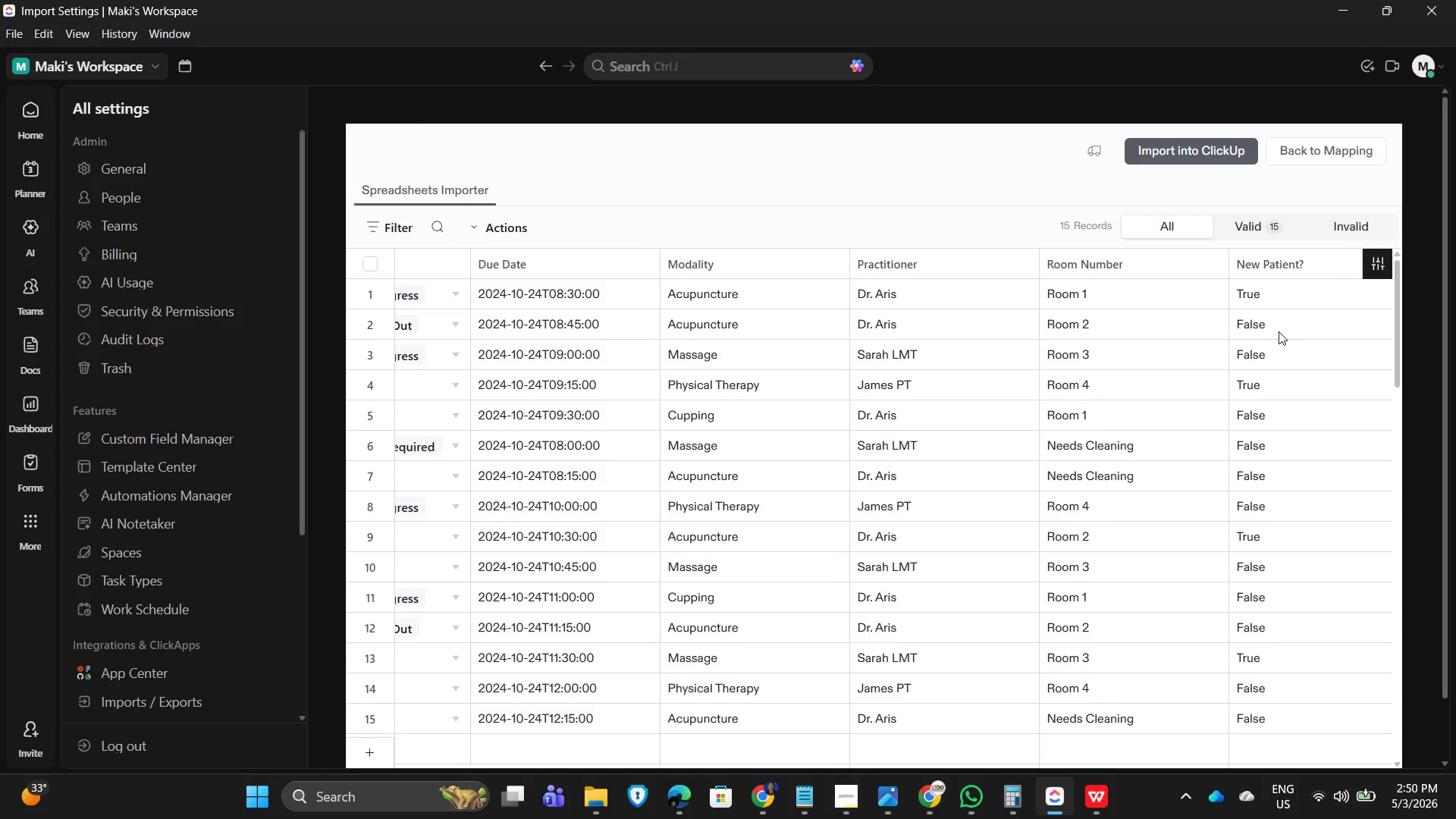 
key(ArrowRight)
 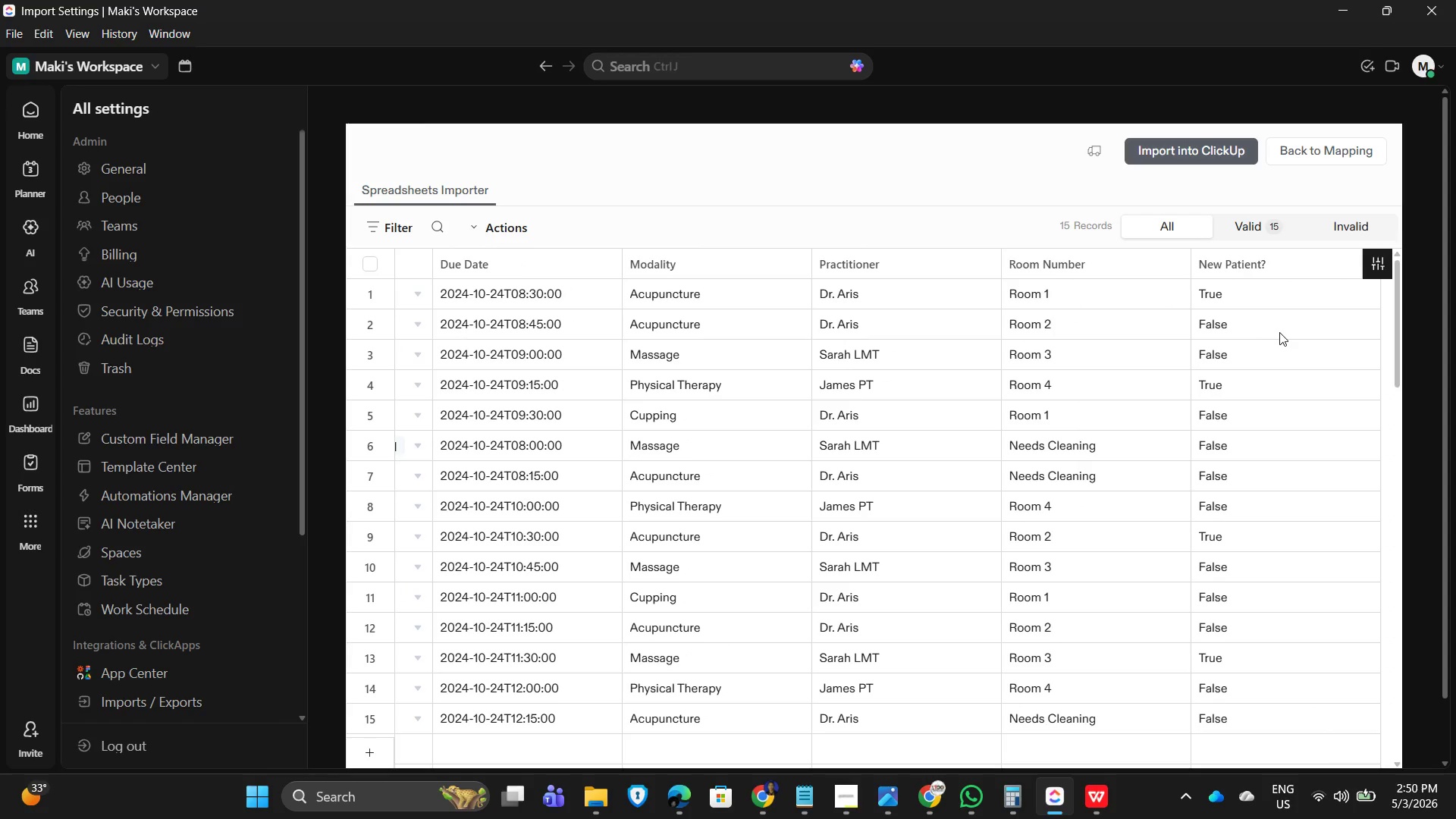 
key(ArrowRight)
 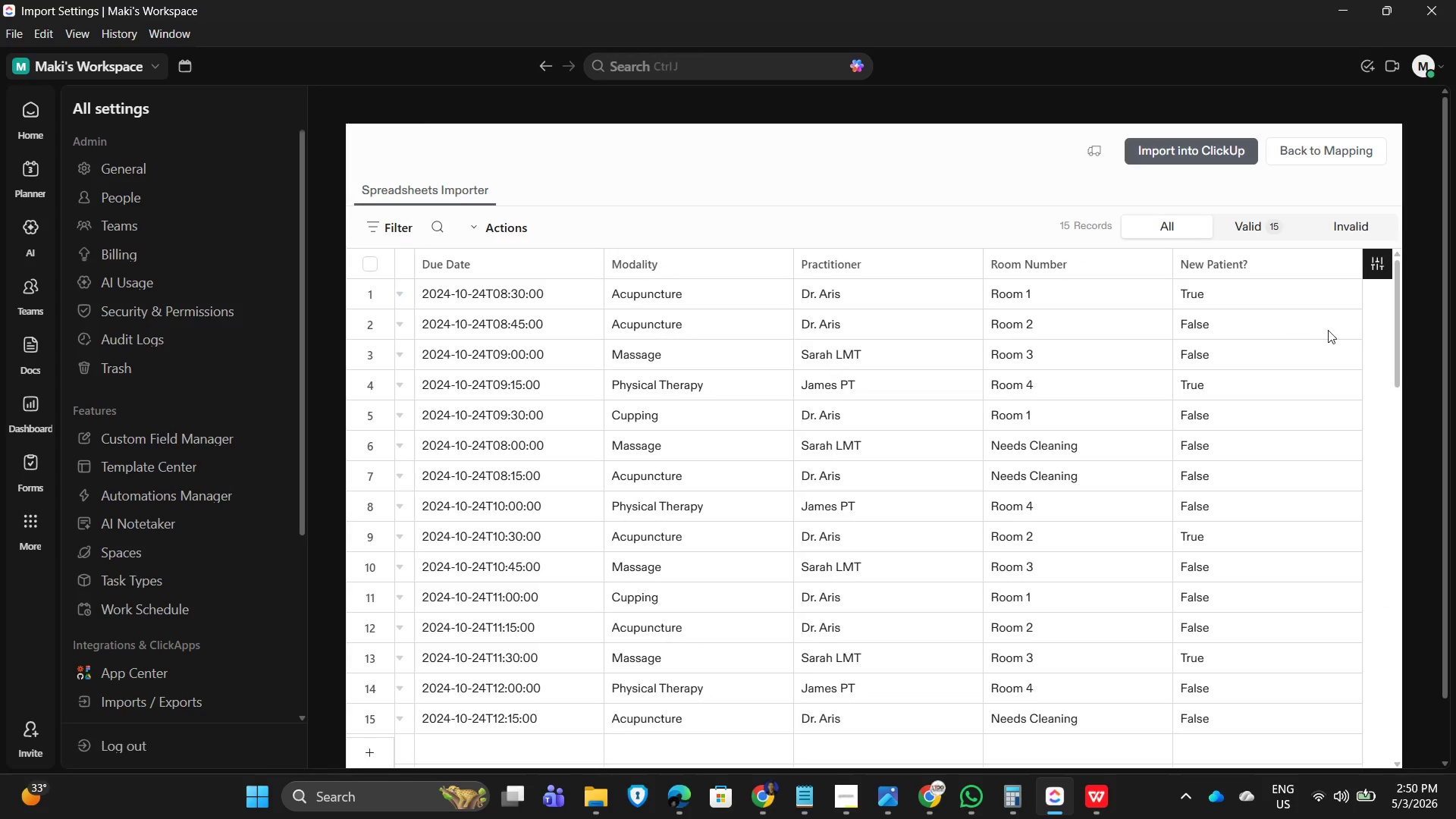 
key(ArrowRight)
 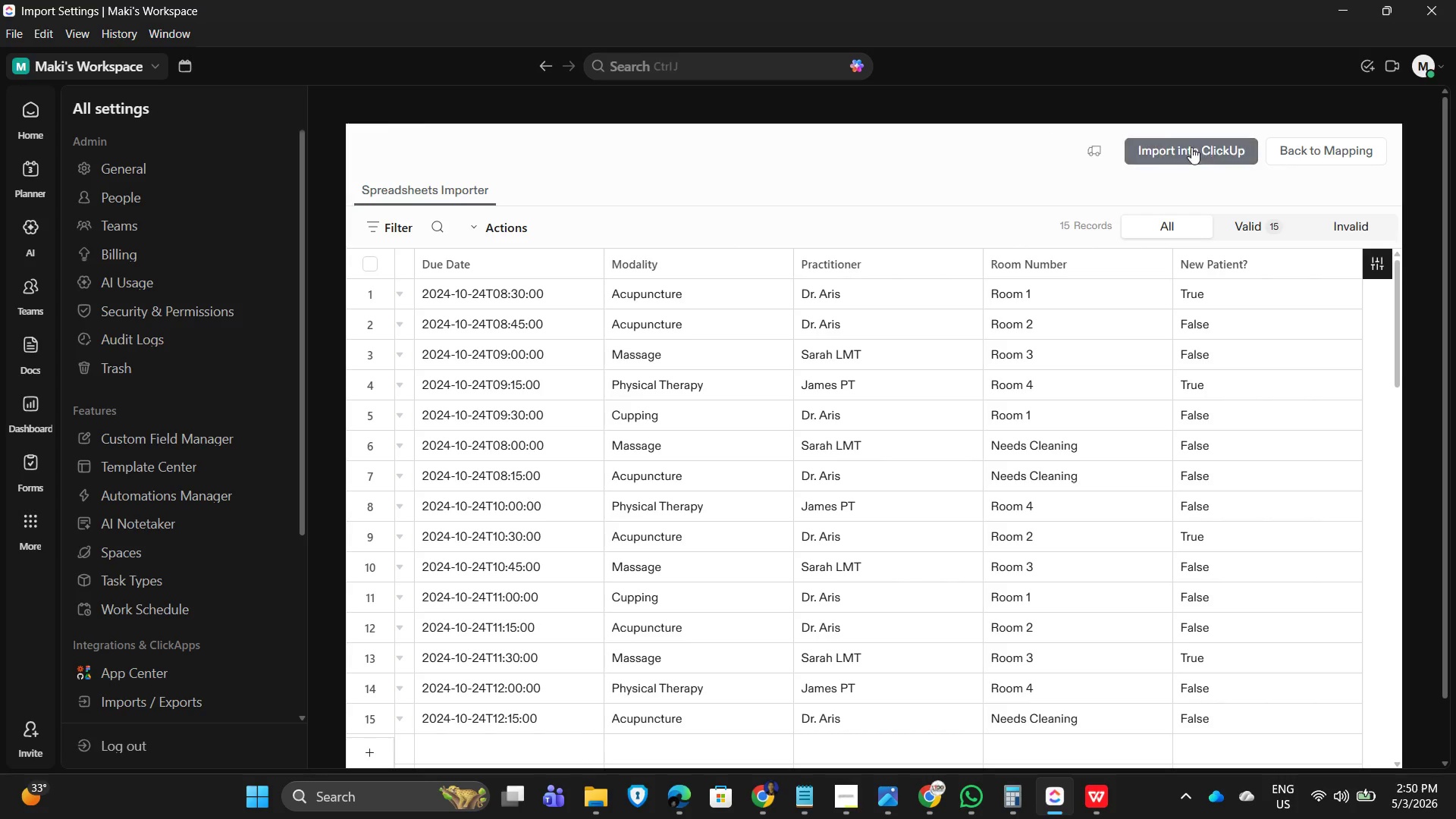 
left_click([1185, 140])
 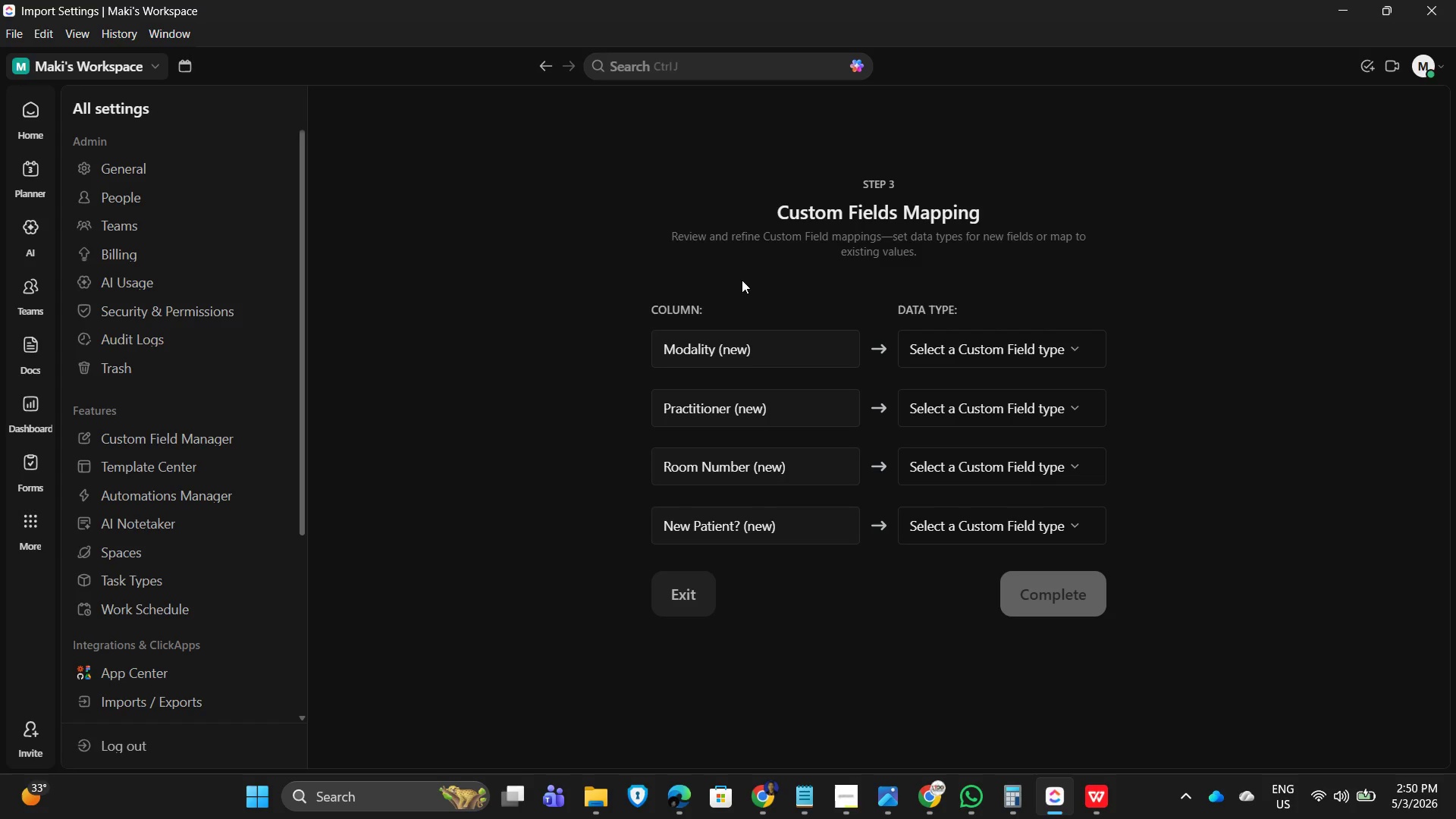 
wait(5.77)
 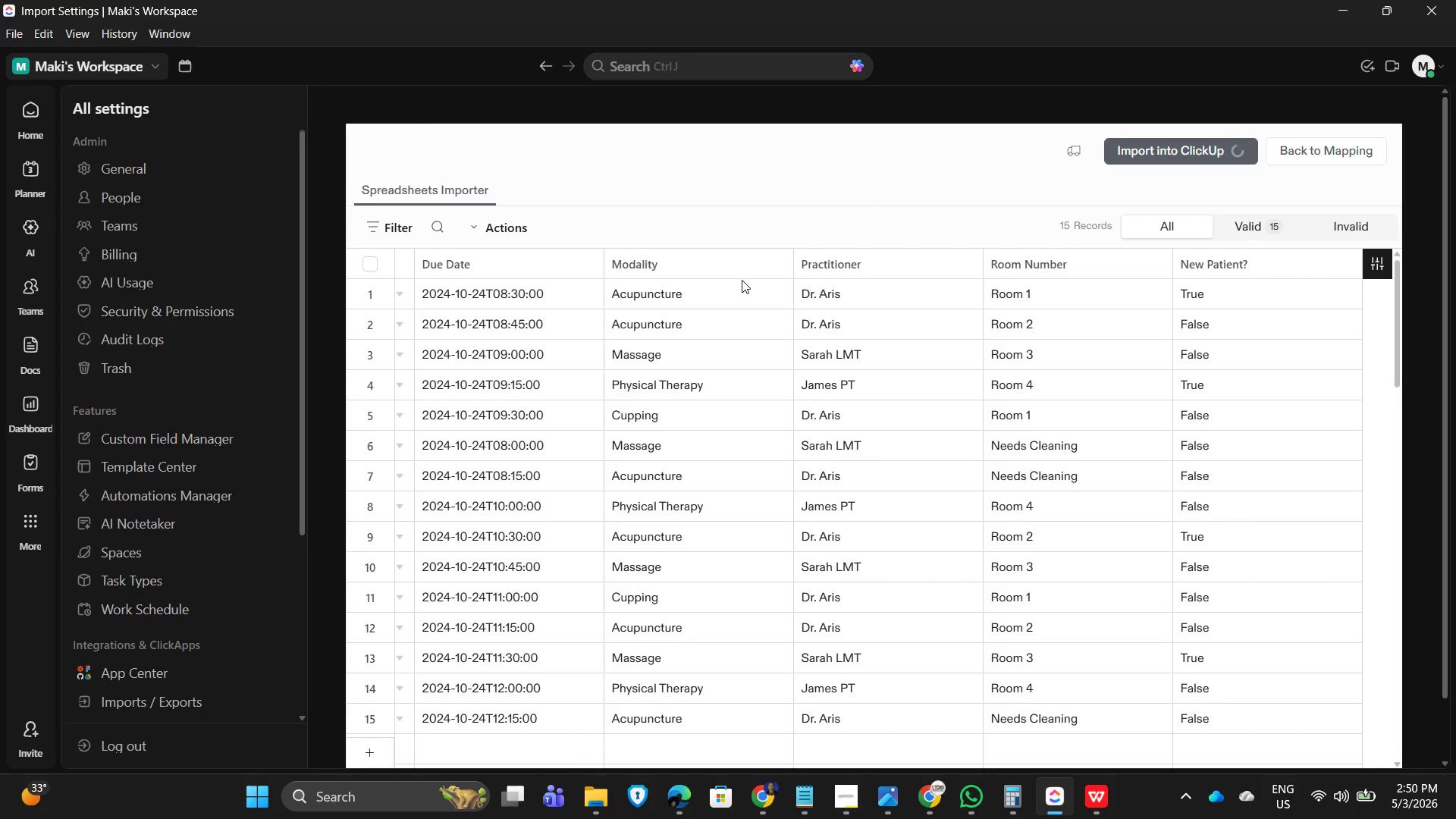 
left_click([1039, 355])
 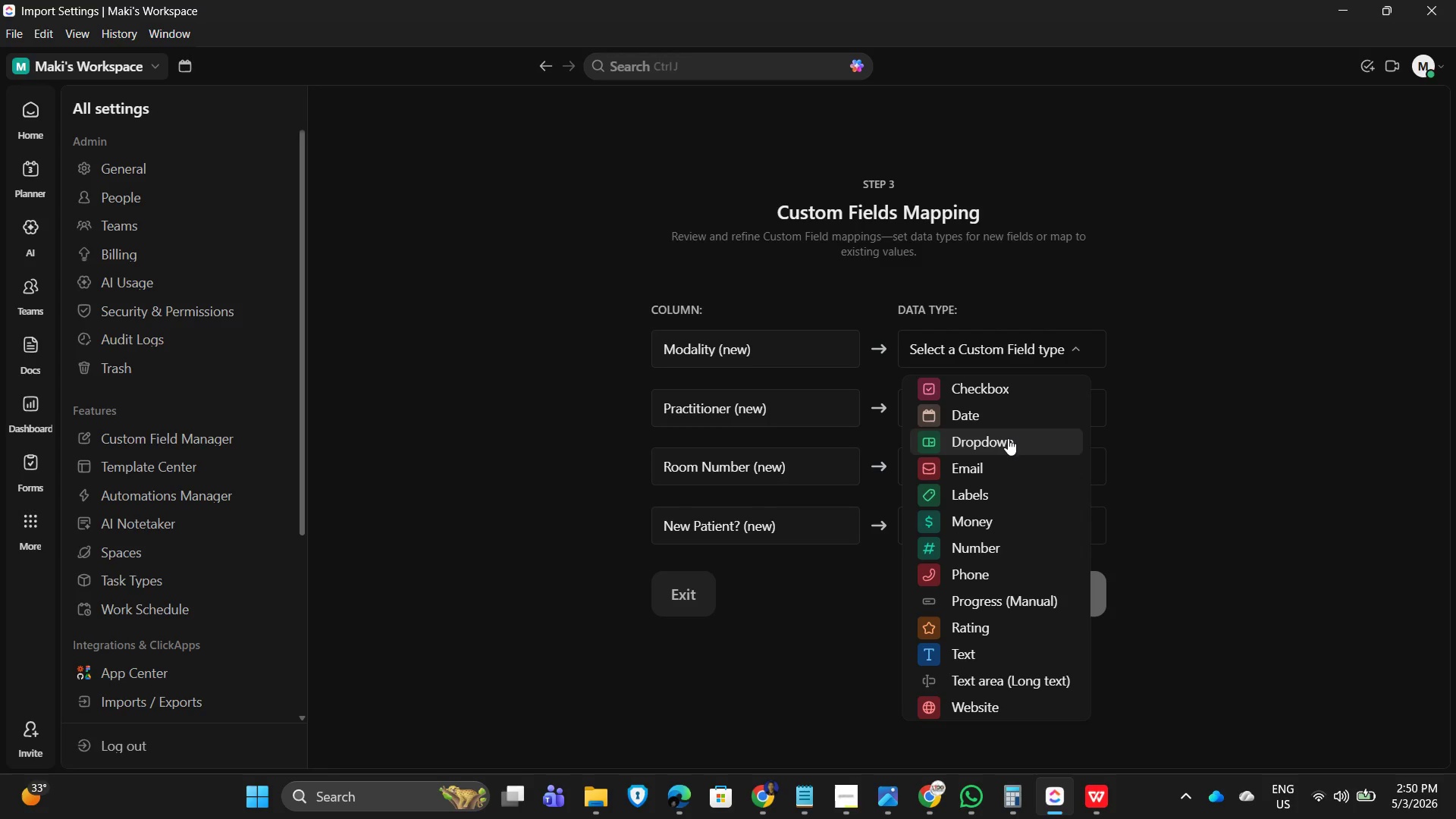 
double_click([1213, 405])
 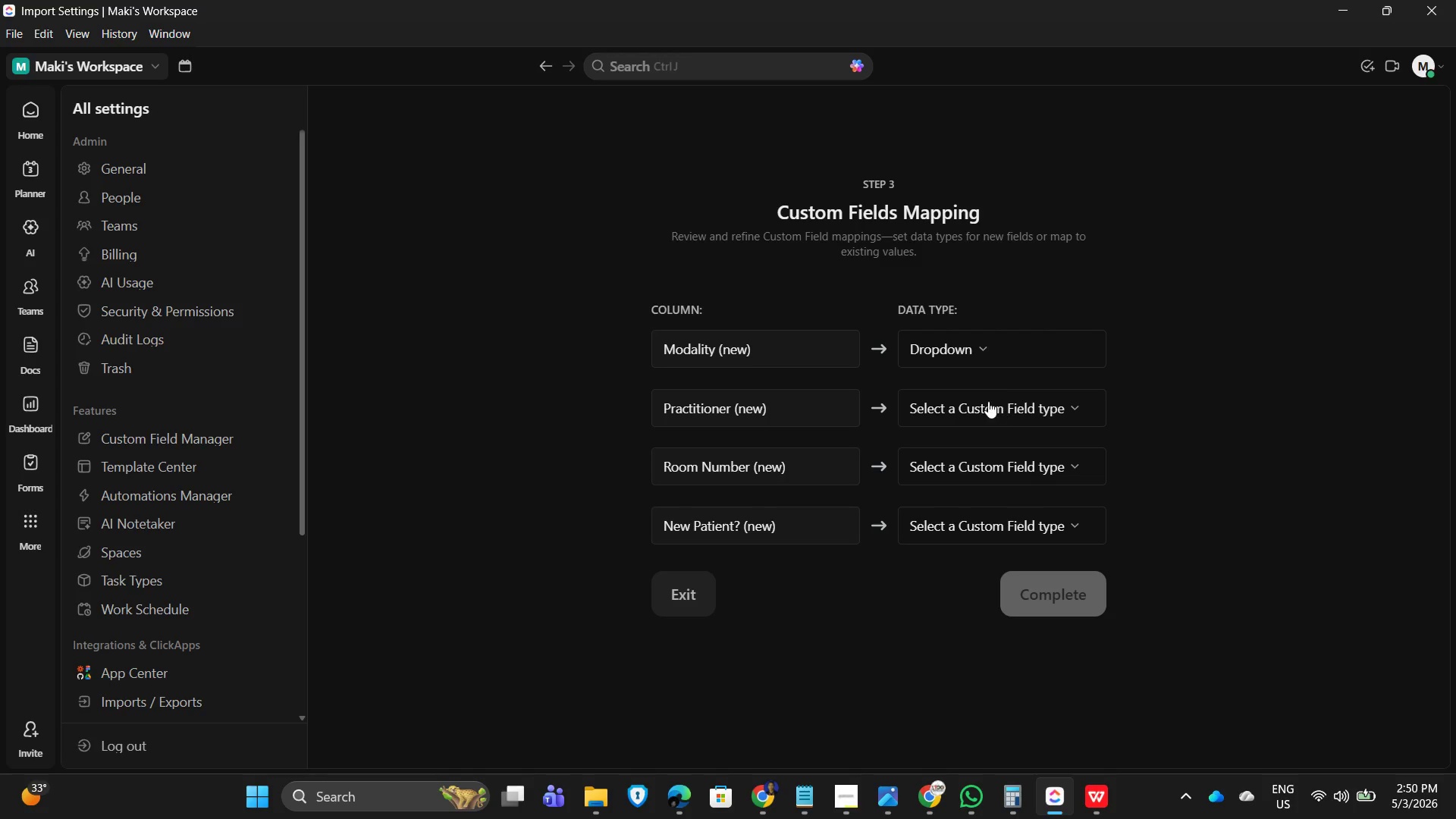 
left_click([988, 401])
 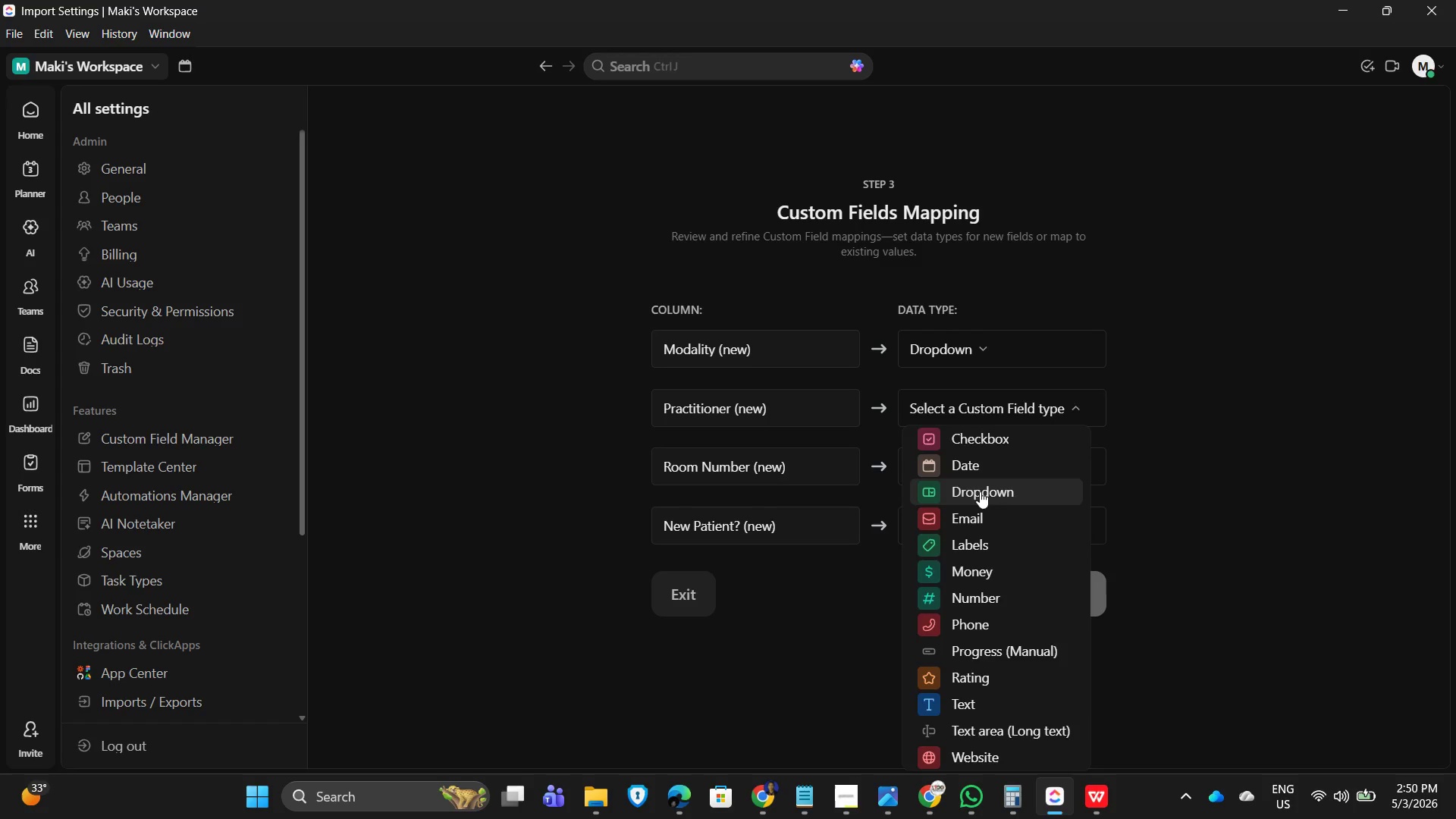 
double_click([1253, 467])
 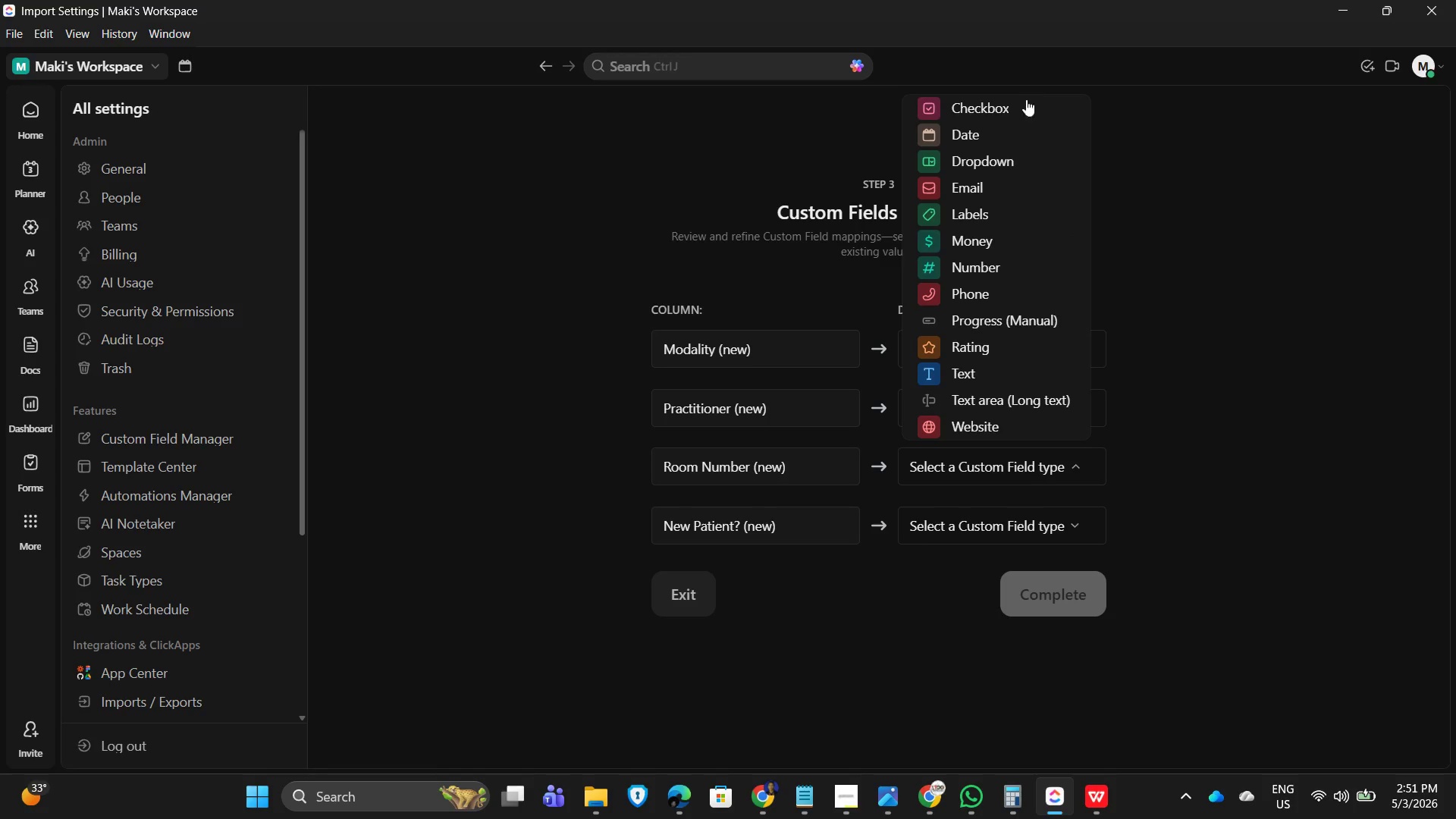 
left_click([997, 161])
 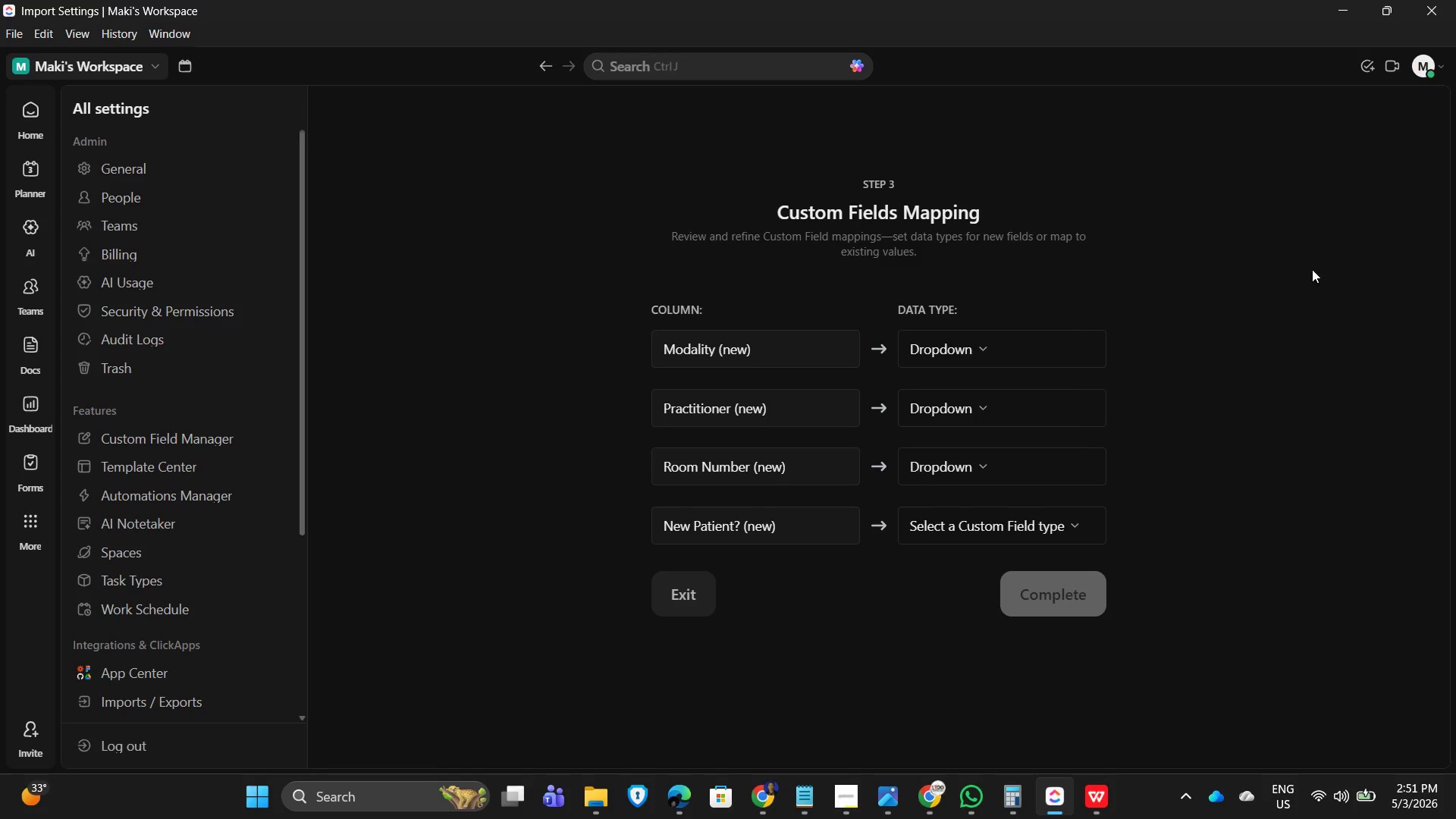 
left_click_drag(start_coordinate=[1313, 290], to_coordinate=[1304, 303])
 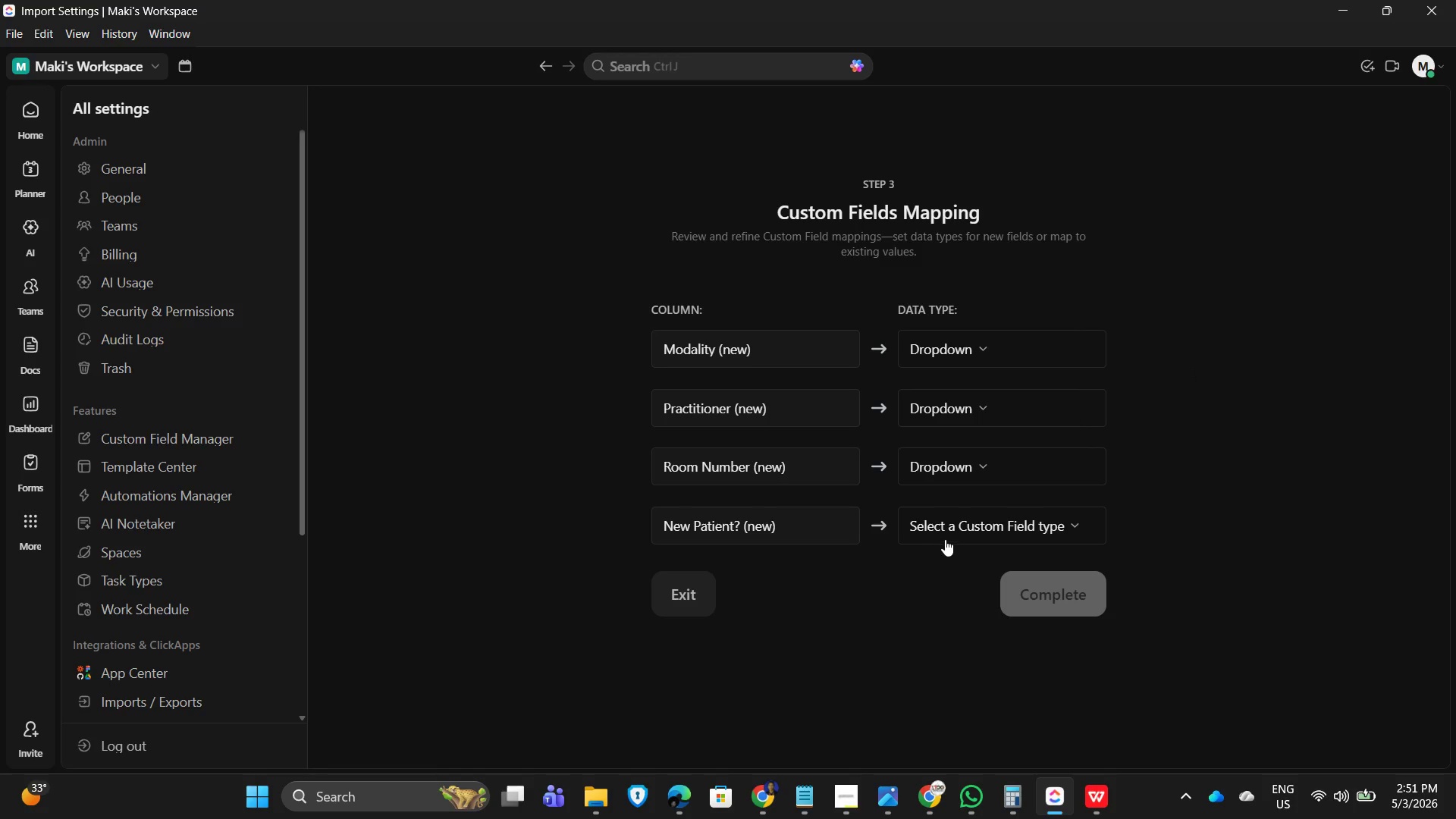 
left_click([940, 536])
 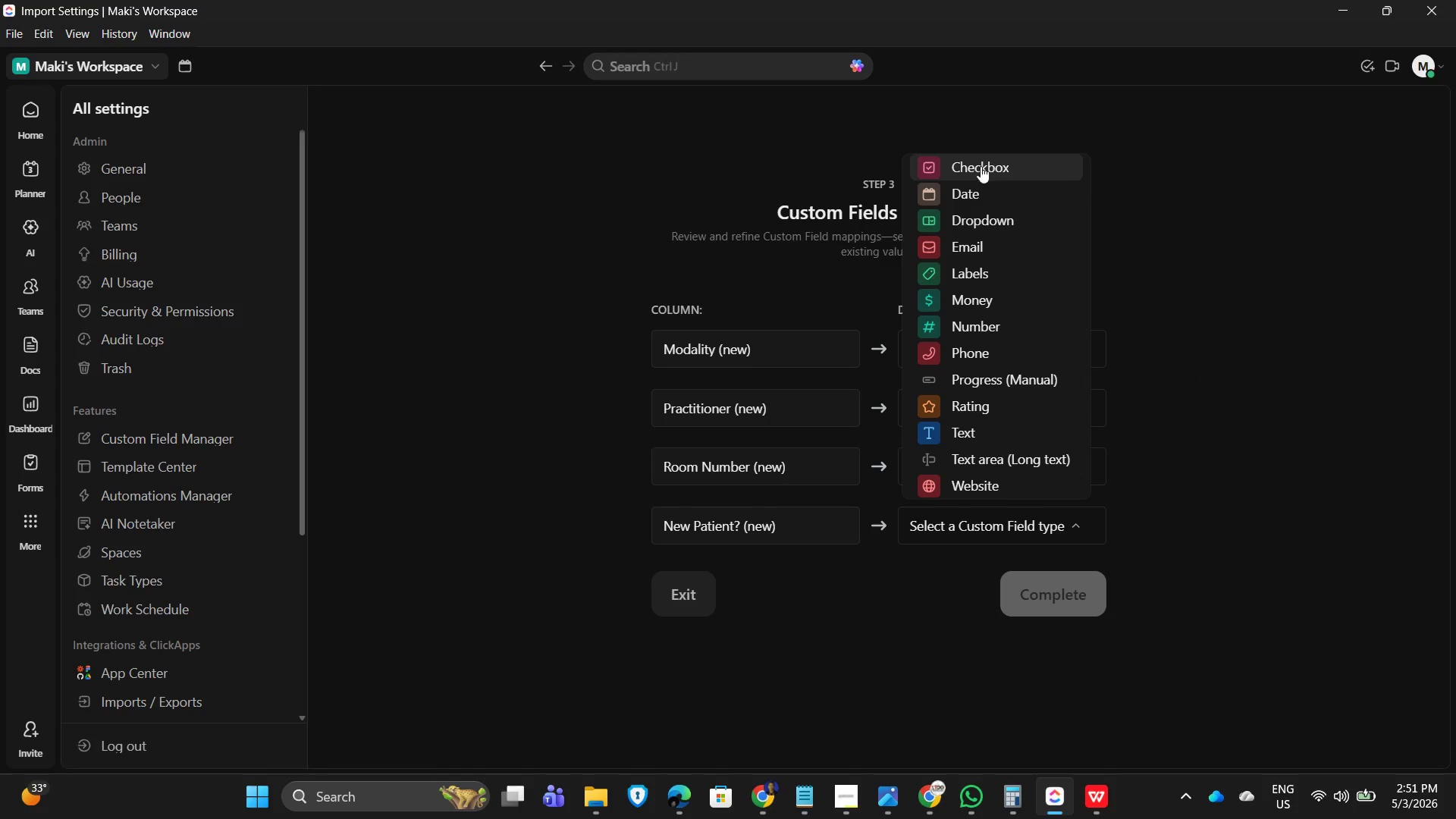 
left_click([984, 161])
 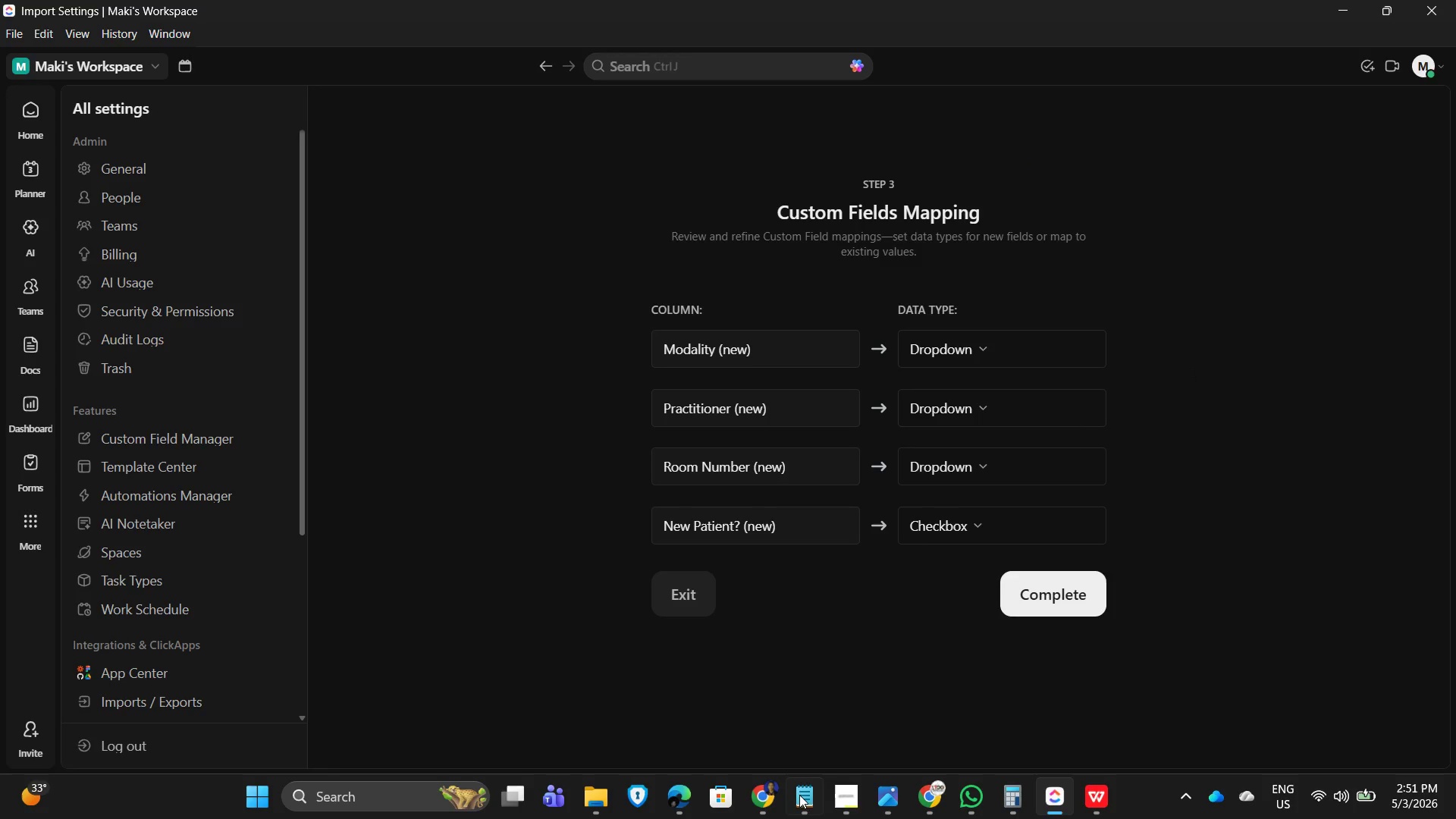 
left_click([834, 804])